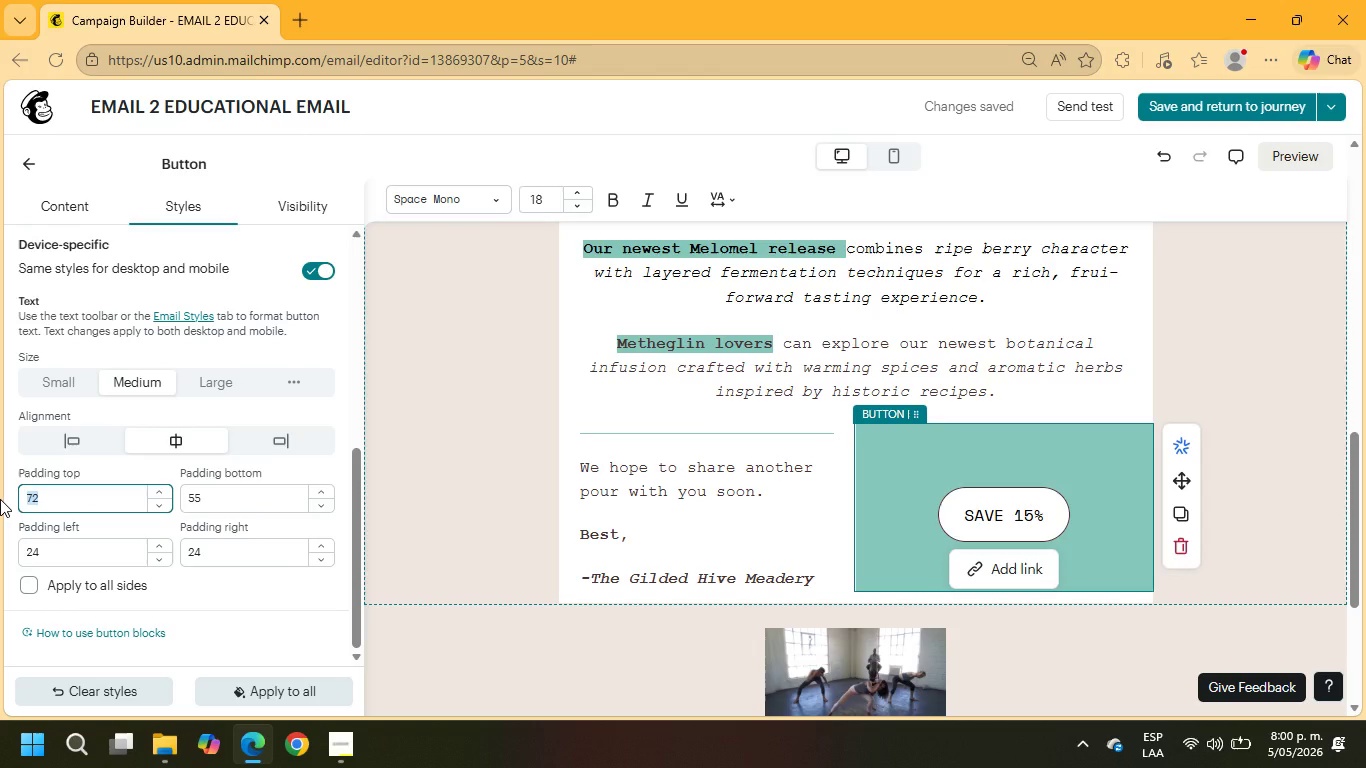 
key(Numpad8)
 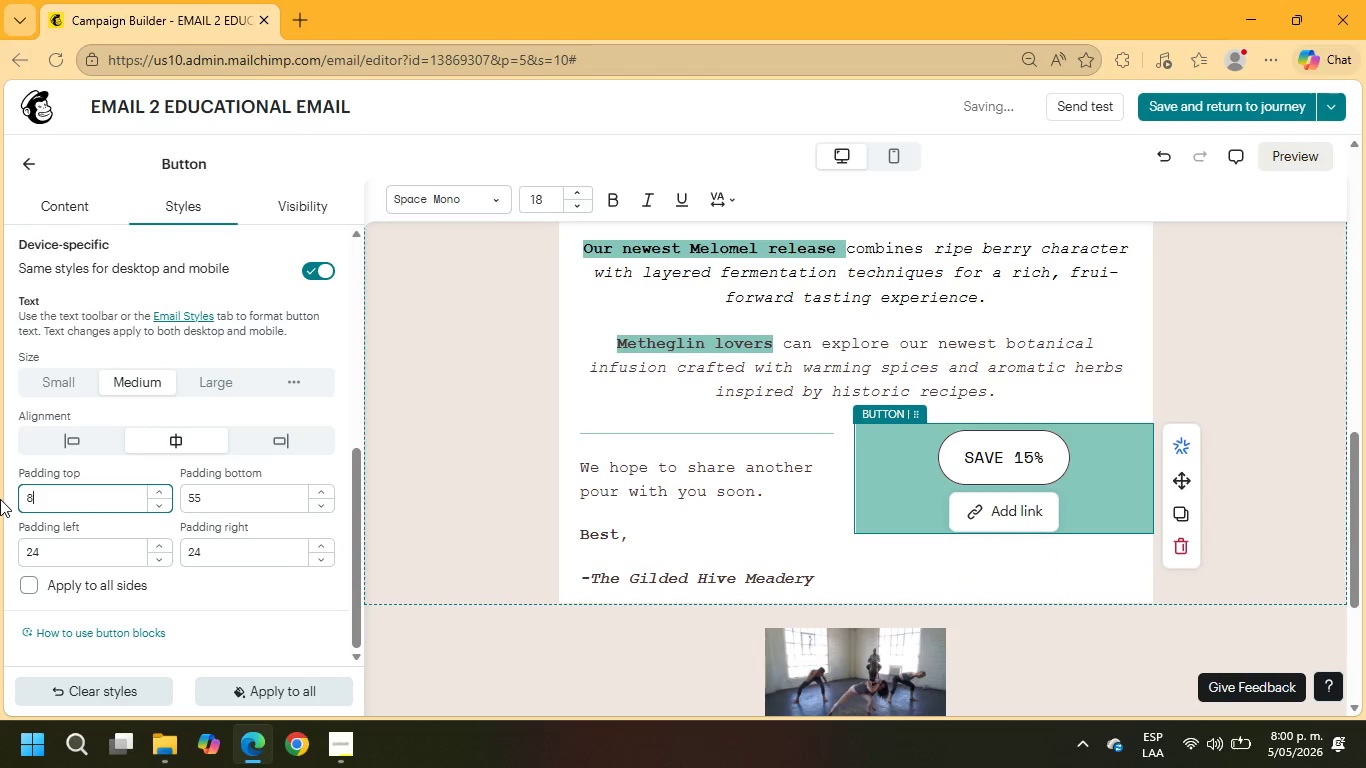 
key(Numpad0)
 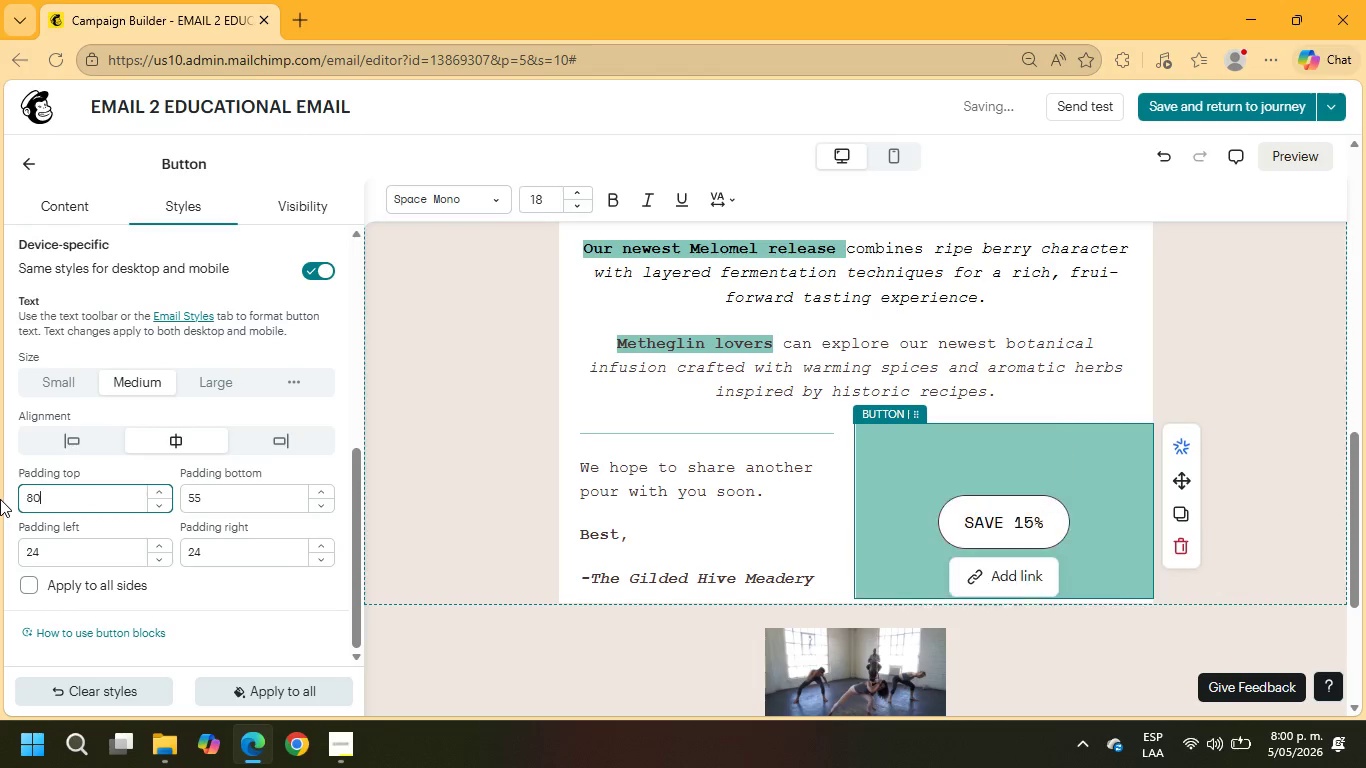 
key(NumpadEnter)
 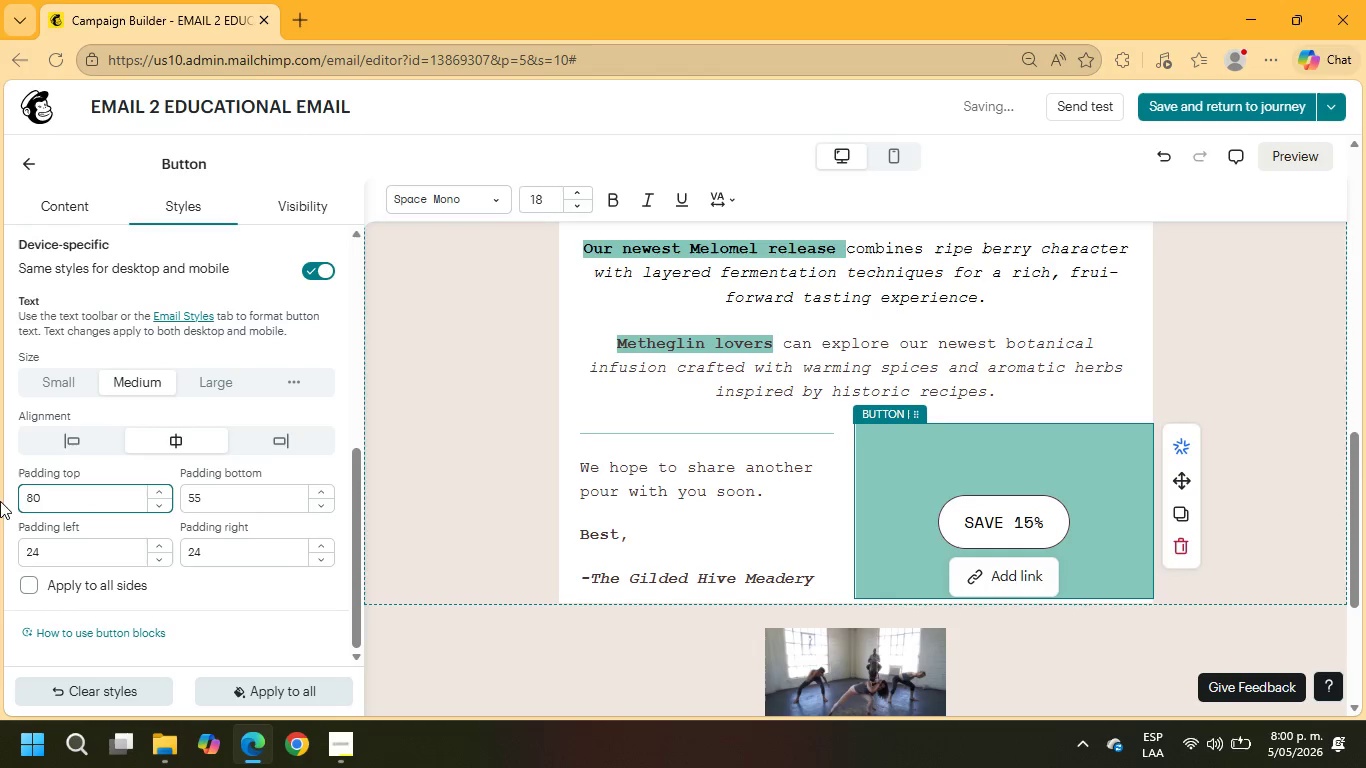 
left_click_drag(start_coordinate=[44, 498], to_coordinate=[18, 498])
 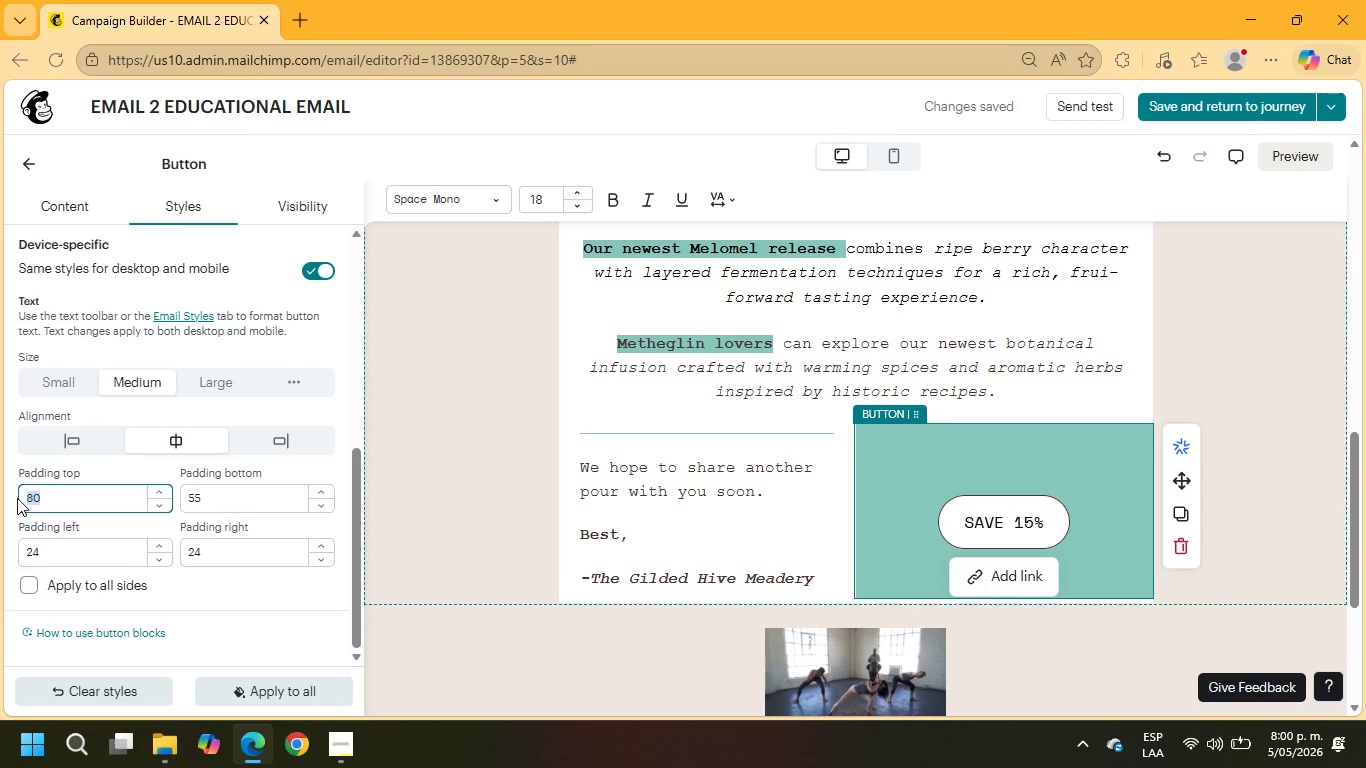 
key(Numpad8)
 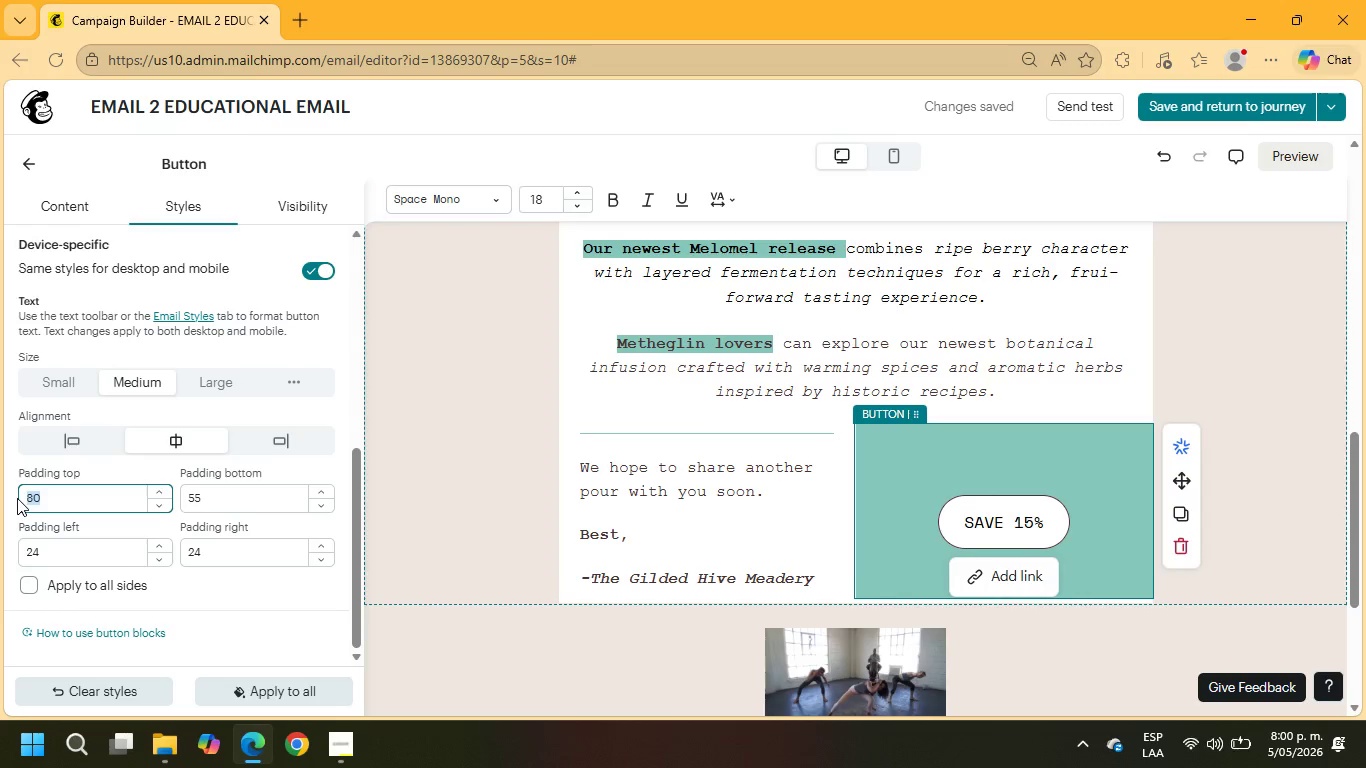 
key(Numpad5)
 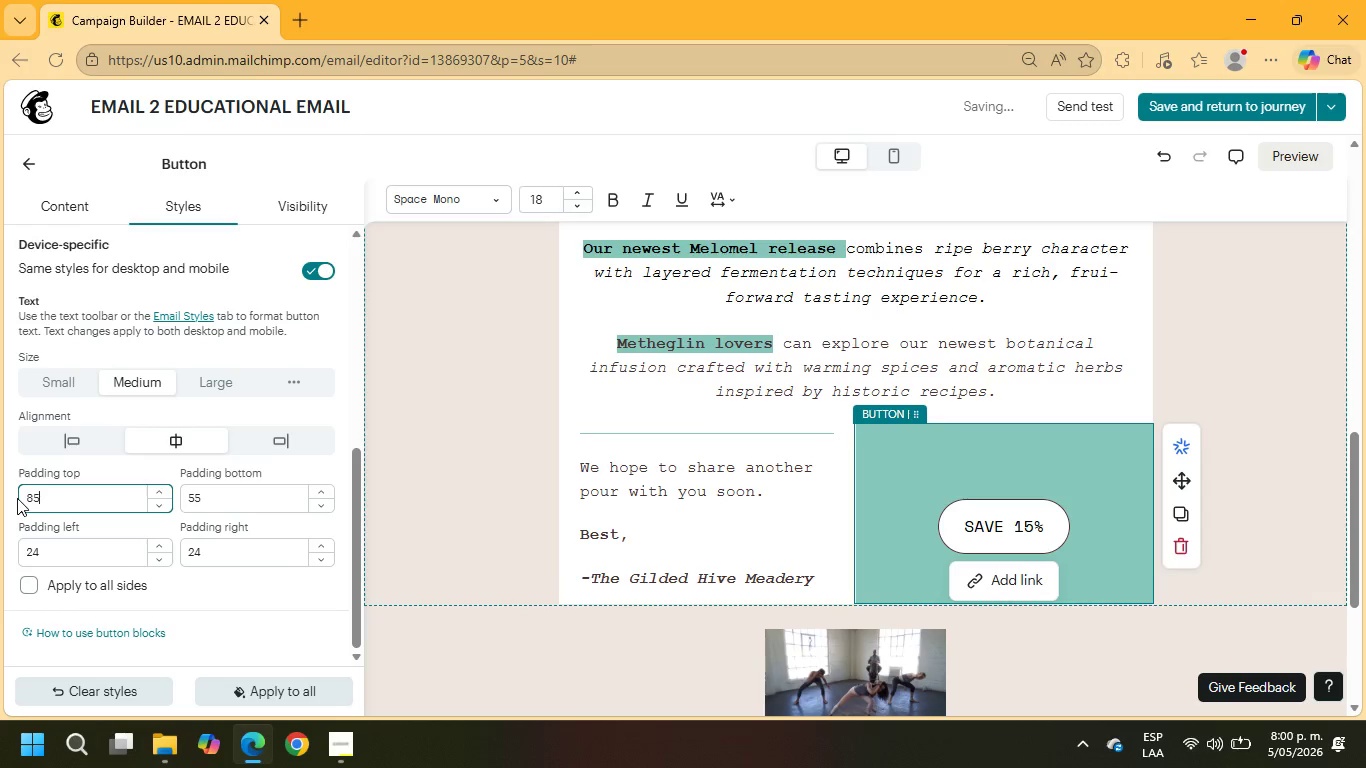 
key(NumpadEnter)
 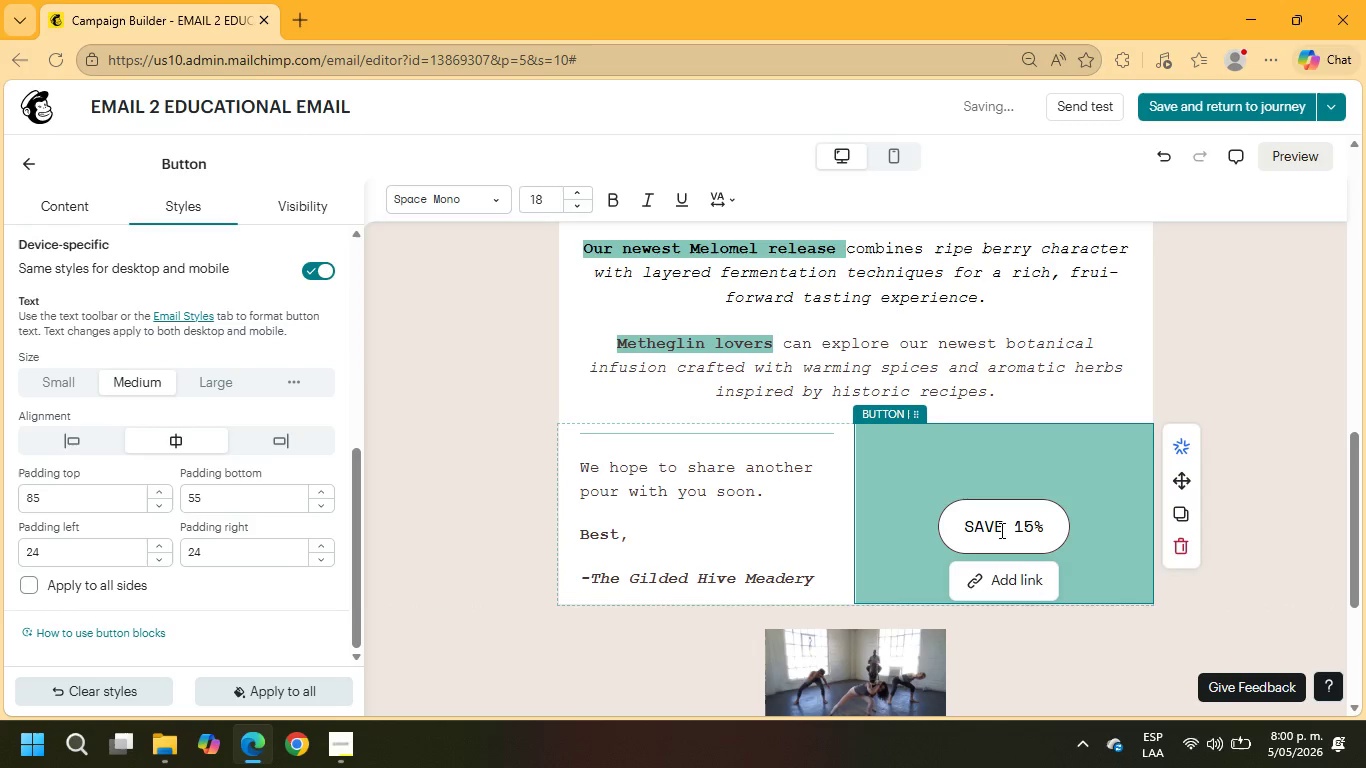 
wait(5.08)
 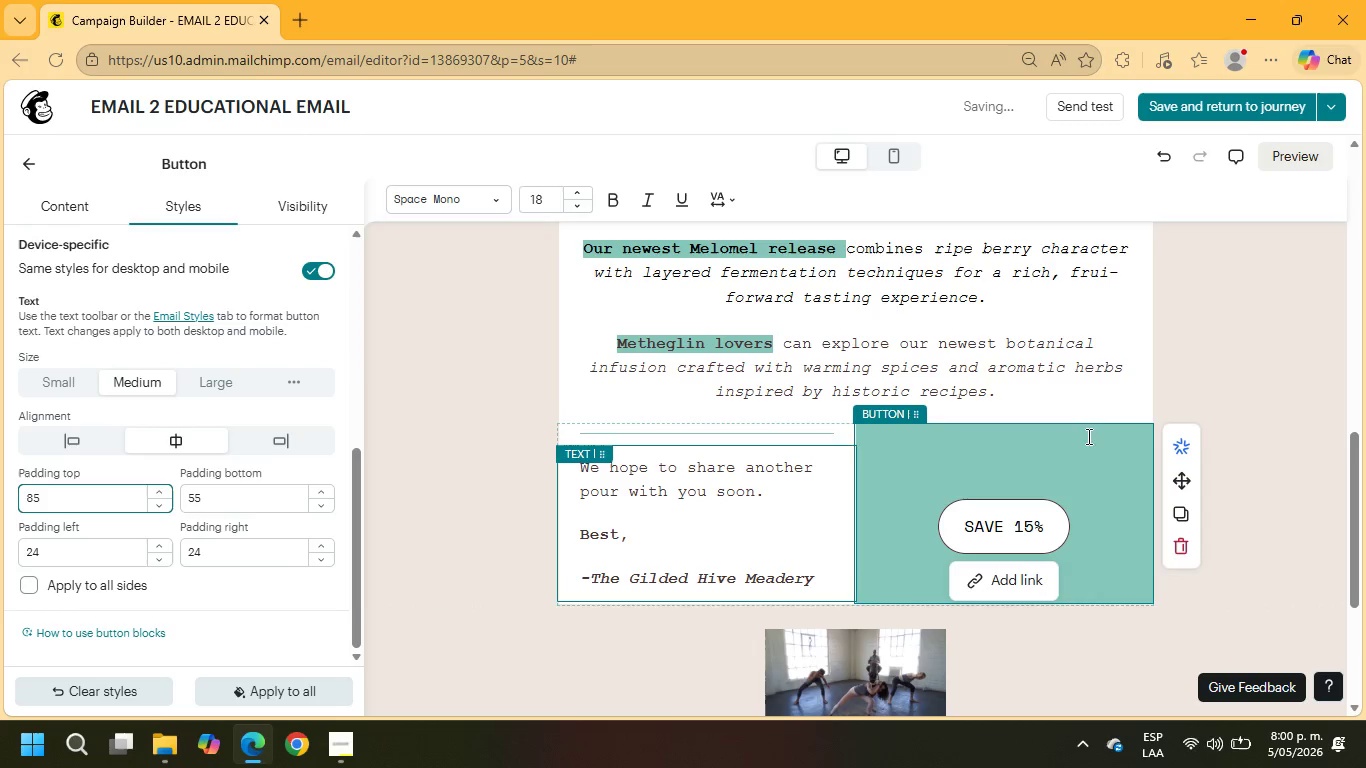 
left_click_drag(start_coordinate=[966, 526], to_coordinate=[1061, 526])
 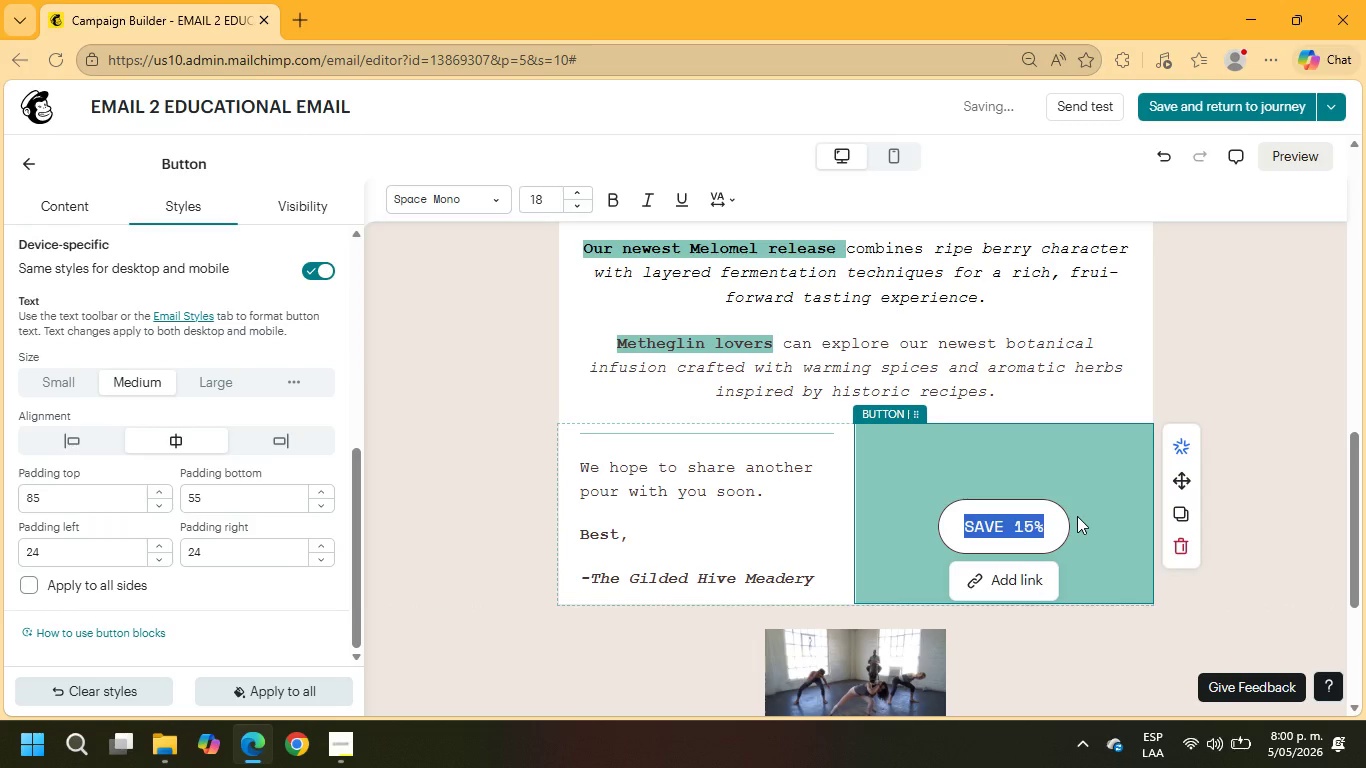 
type(Discover Seasonal Releases)
 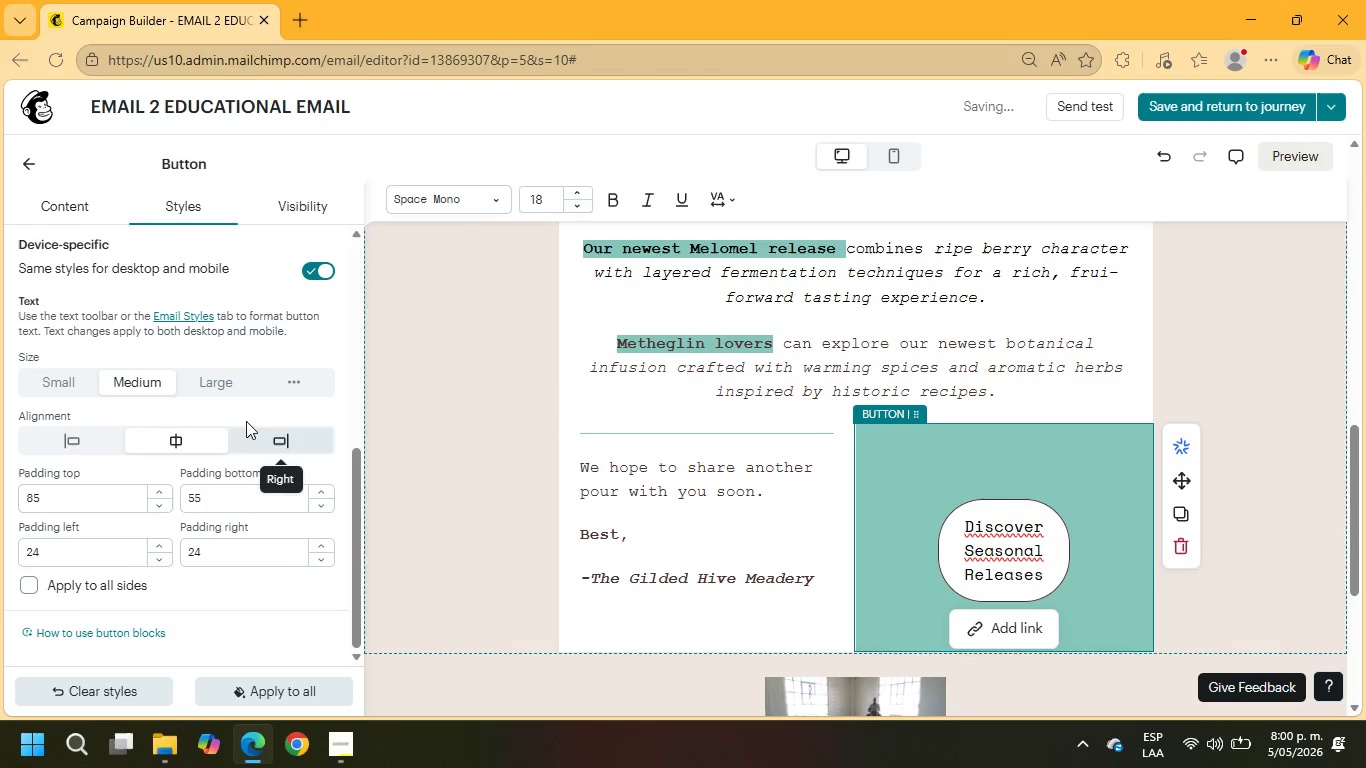 
left_click([190, 382])
 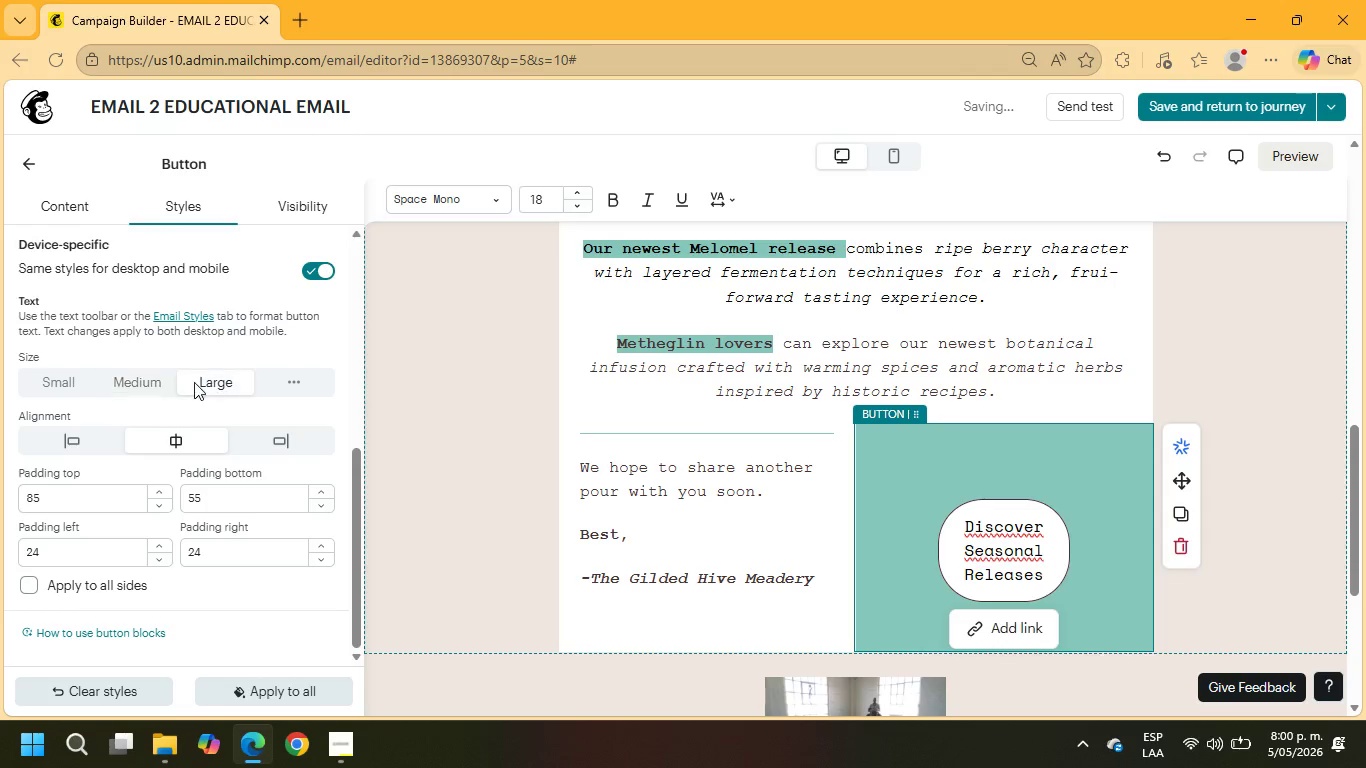 
left_click([194, 382])
 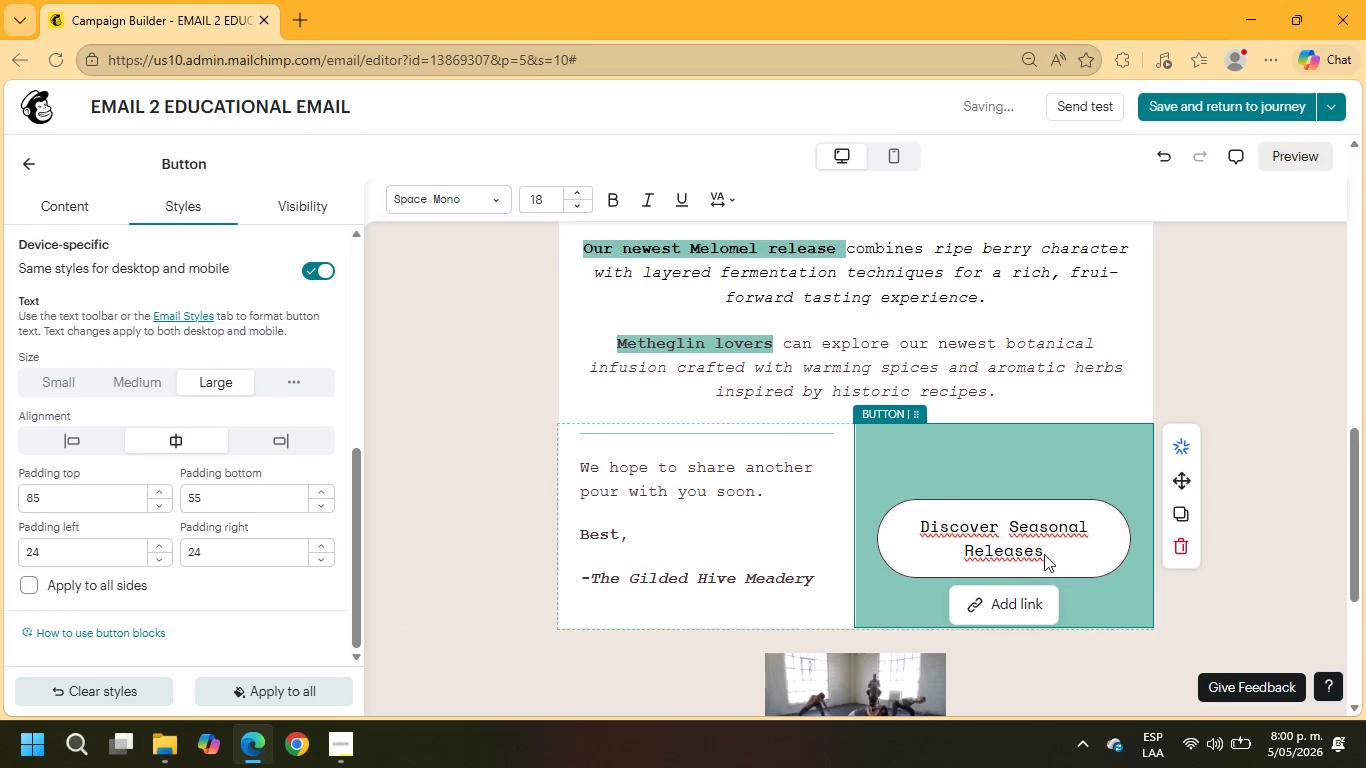 
left_click_drag(start_coordinate=[1044, 554], to_coordinate=[910, 530])
 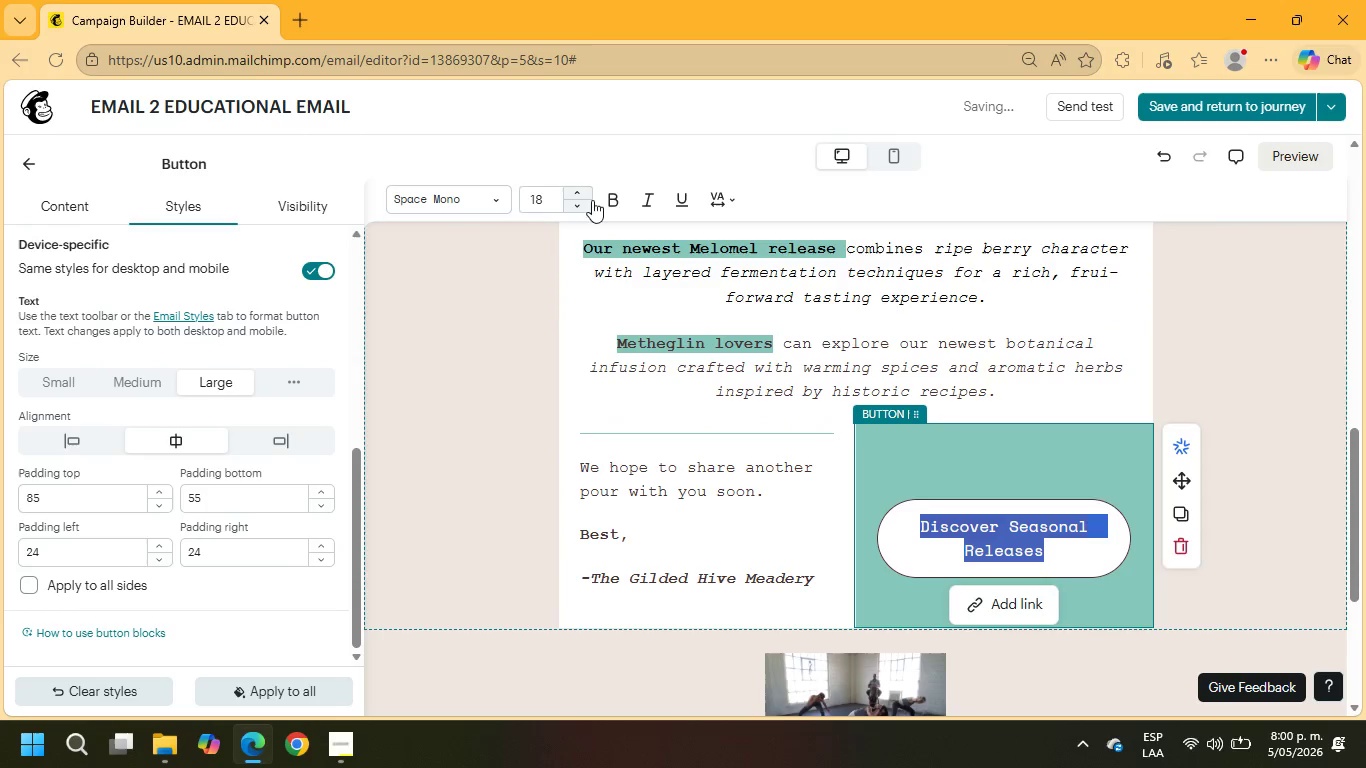 
left_click([601, 197])
 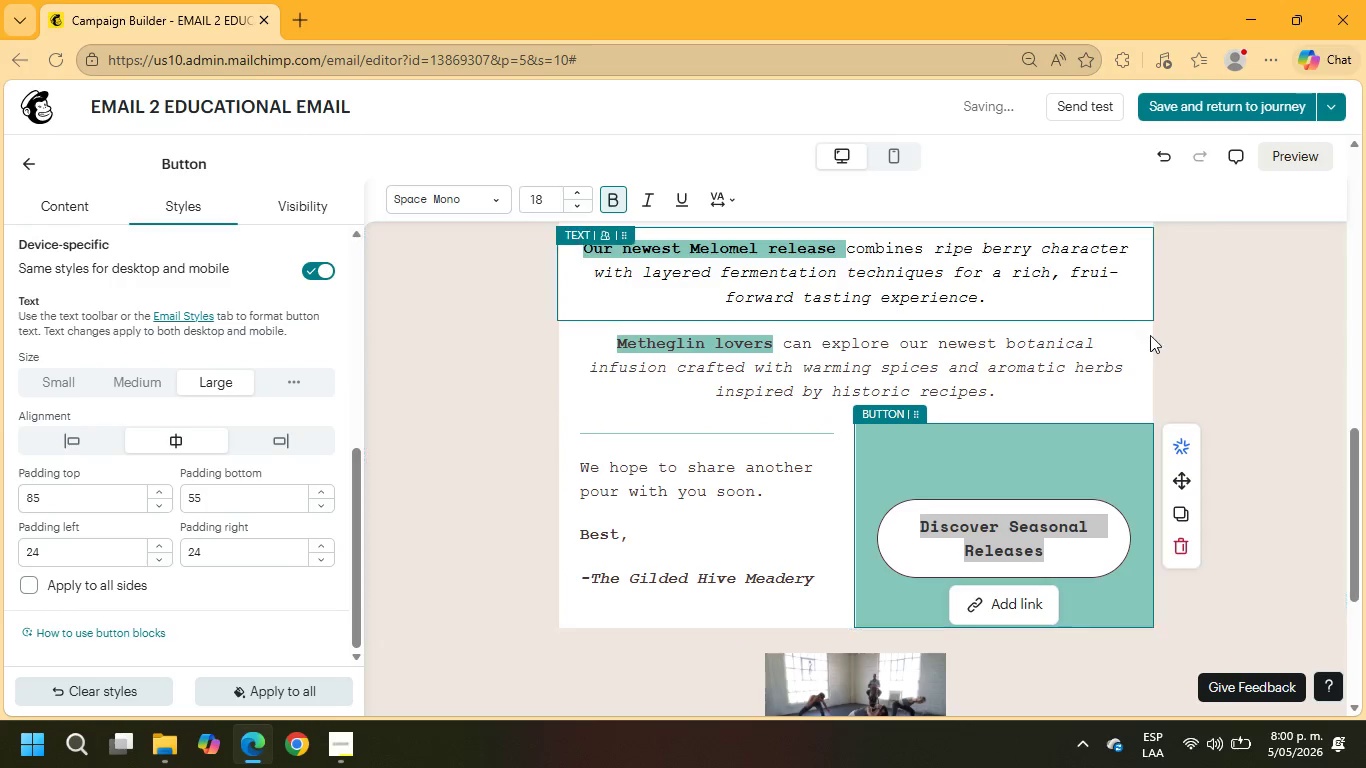 
left_click([1190, 323])
 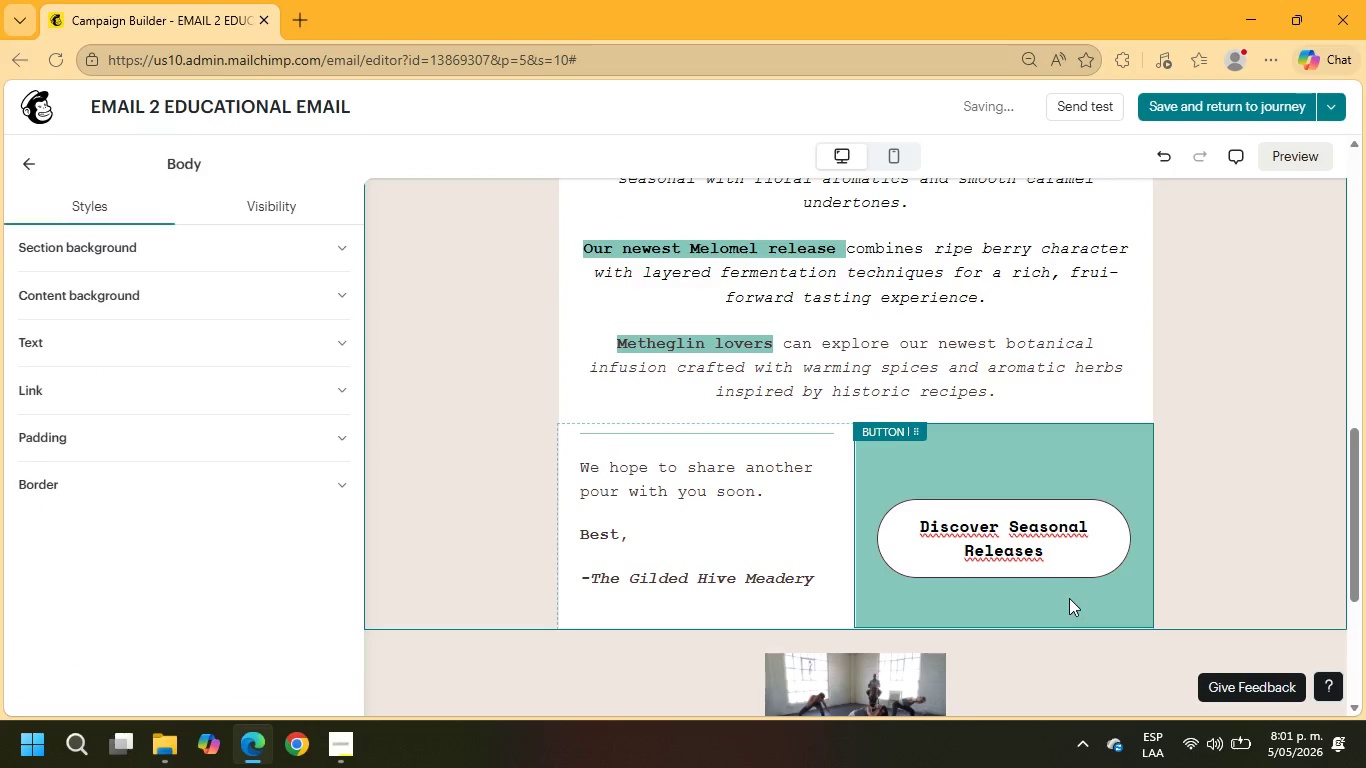 
left_click([1062, 565])
 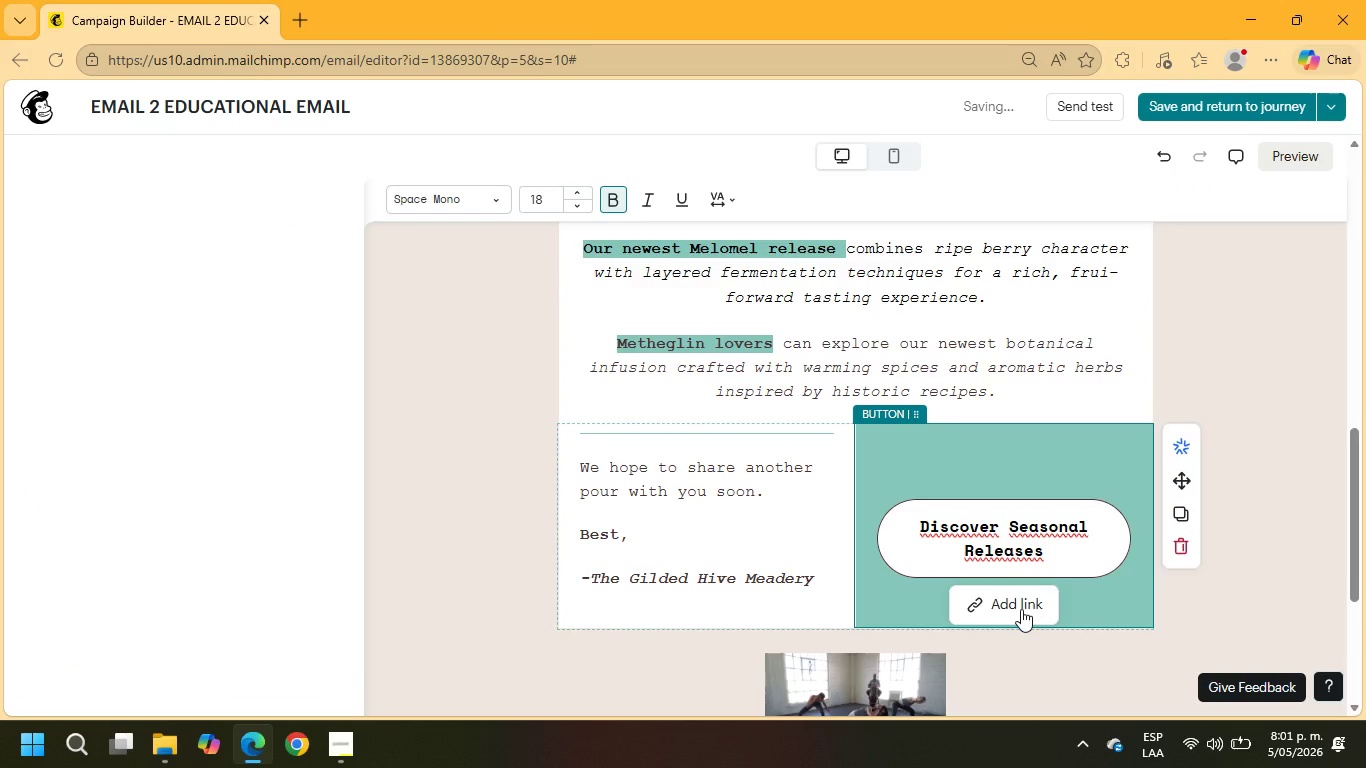 
left_click([1021, 608])
 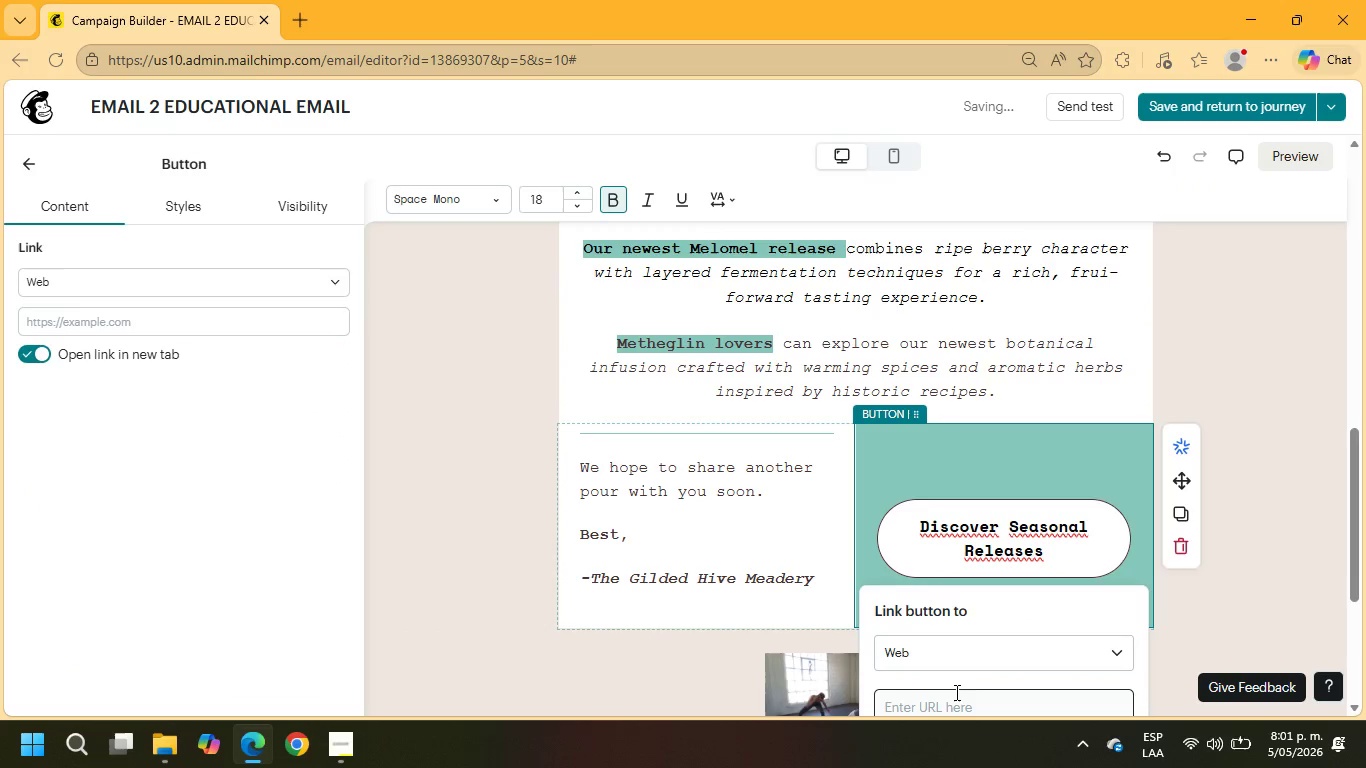 
left_click([945, 700])
 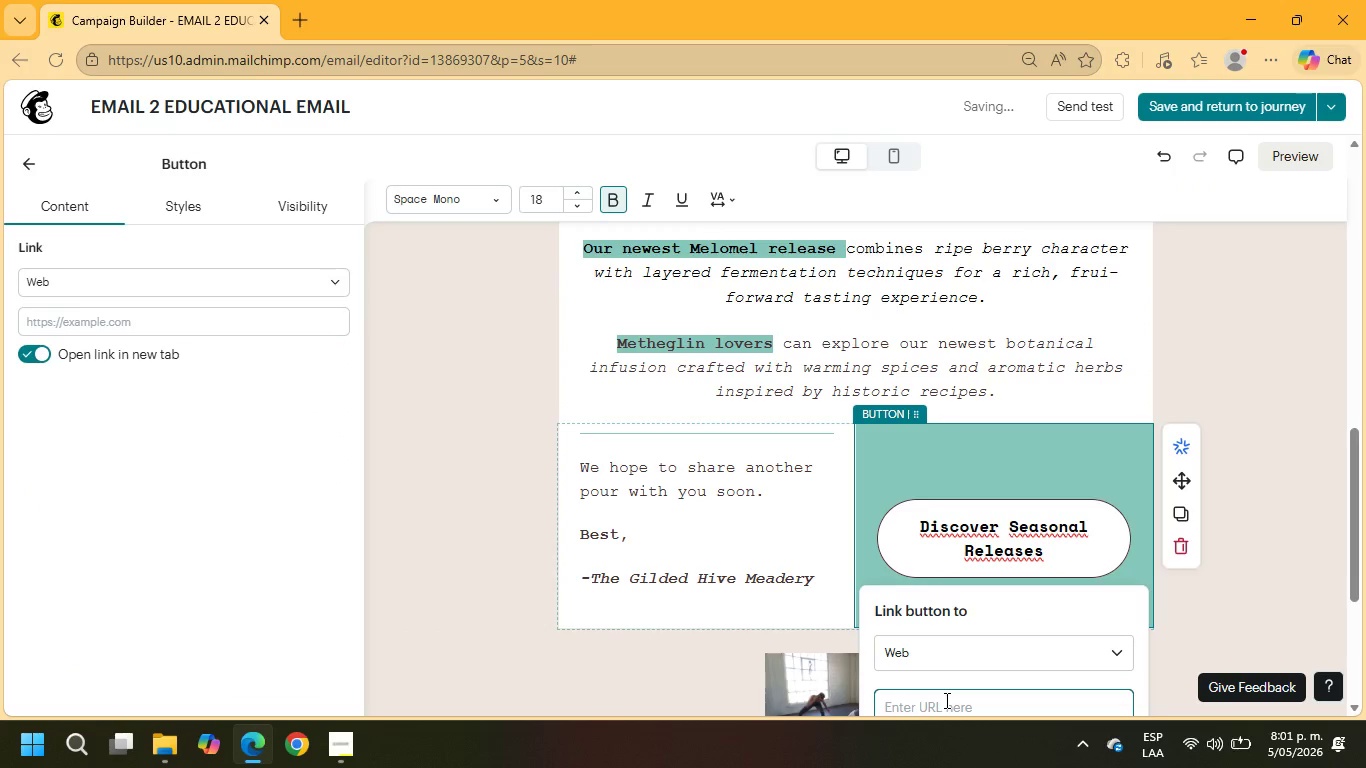 
type(example.com)
 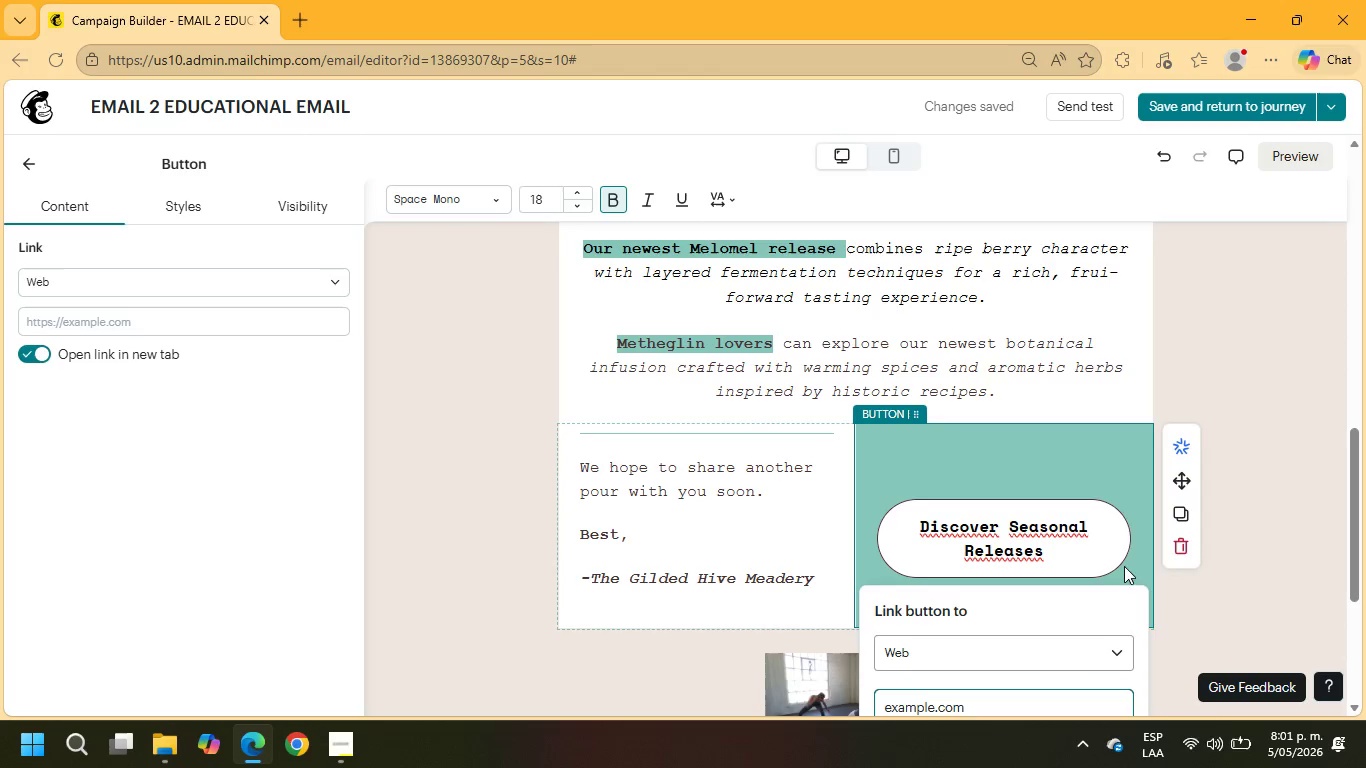 
scroll: coordinate [1127, 493], scroll_direction: down, amount: 3.0
 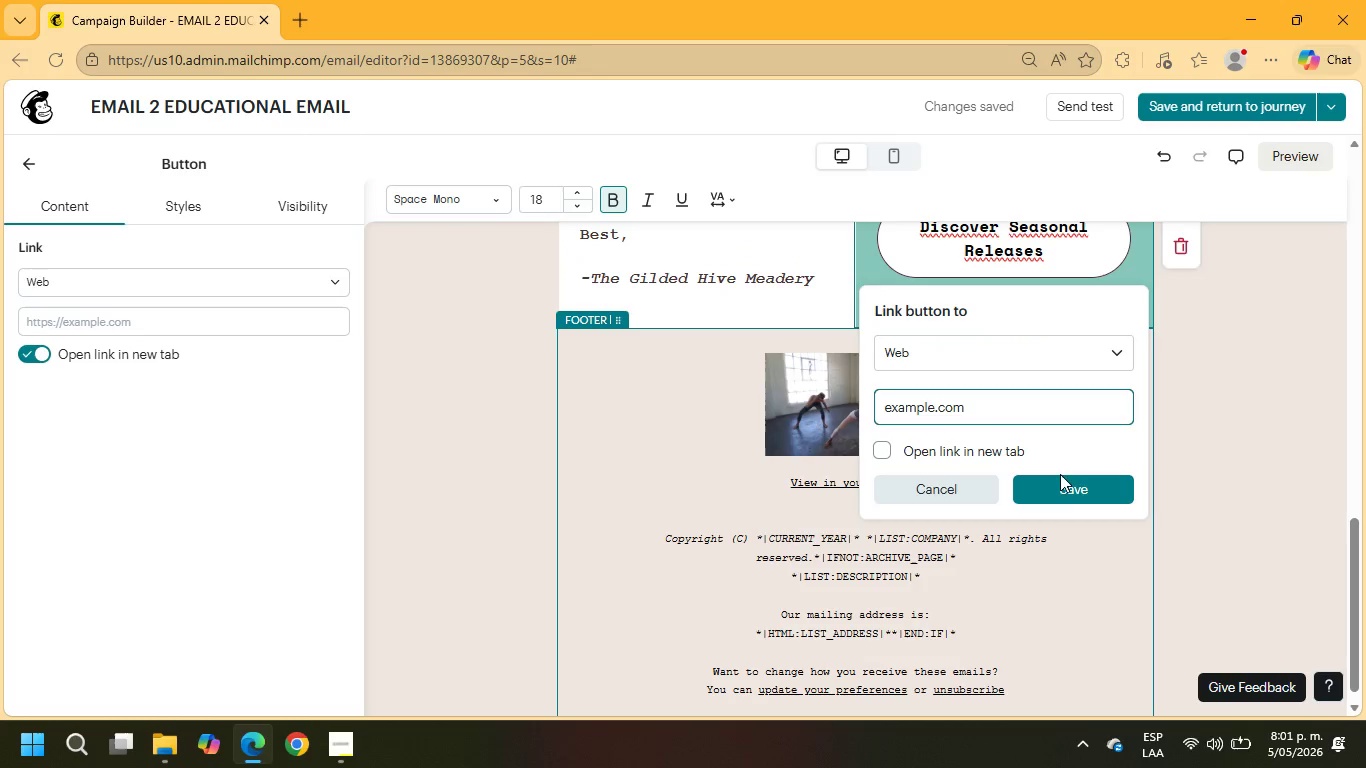 
left_click([1063, 482])
 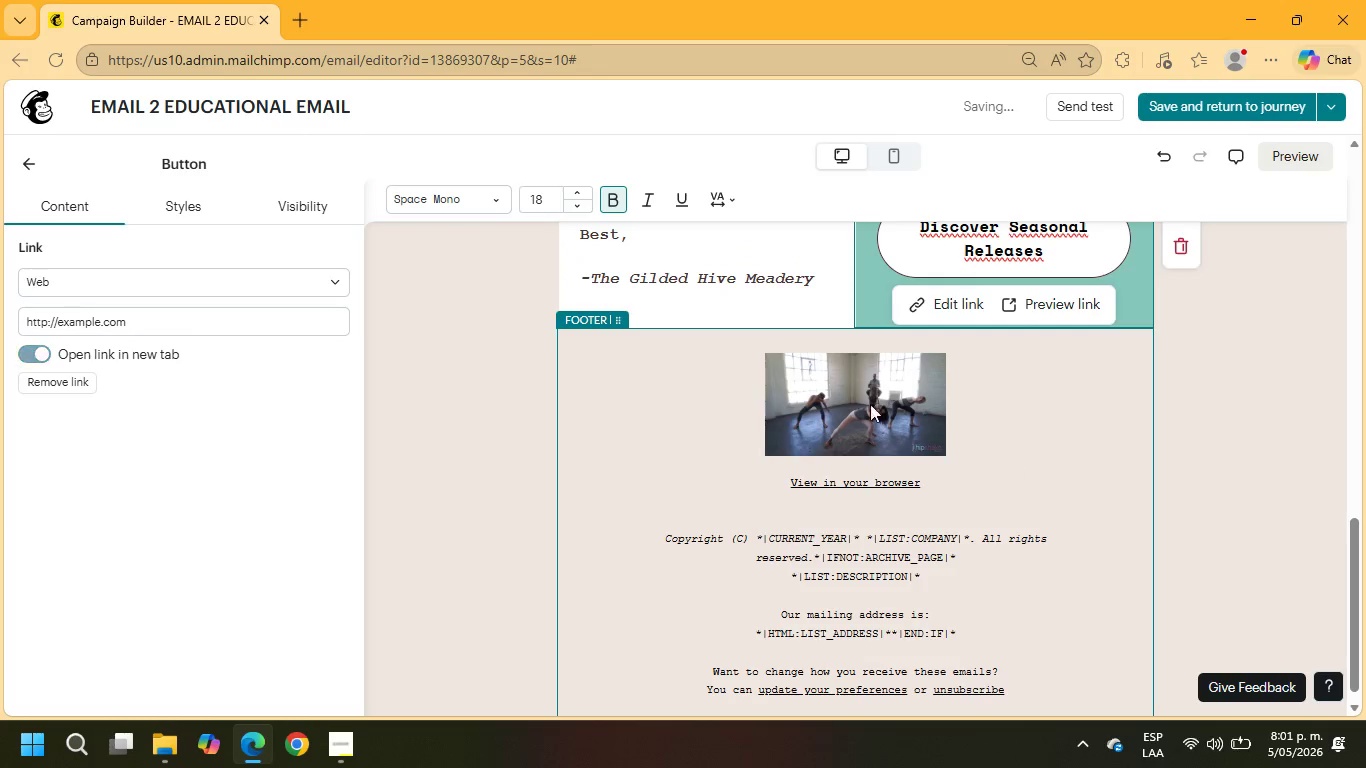 
left_click([837, 385])
 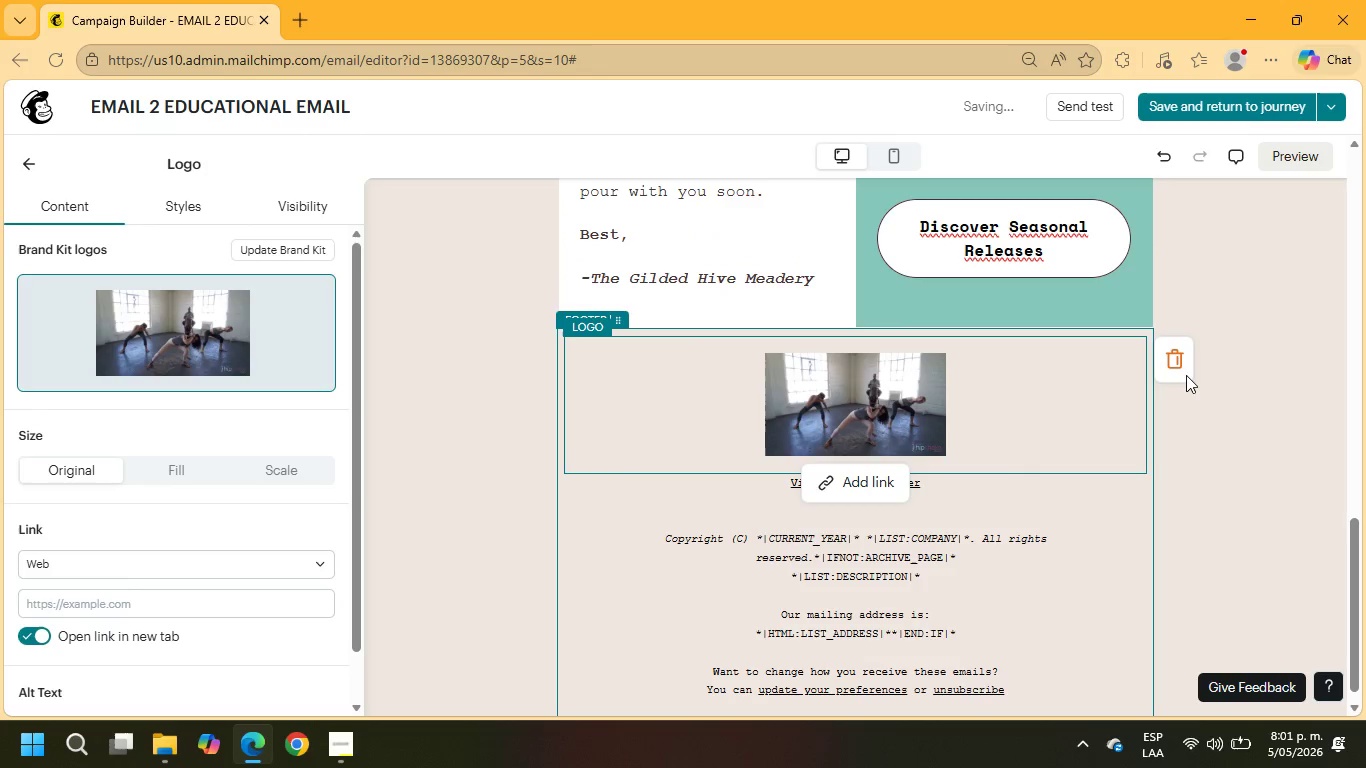 
left_click([1170, 364])
 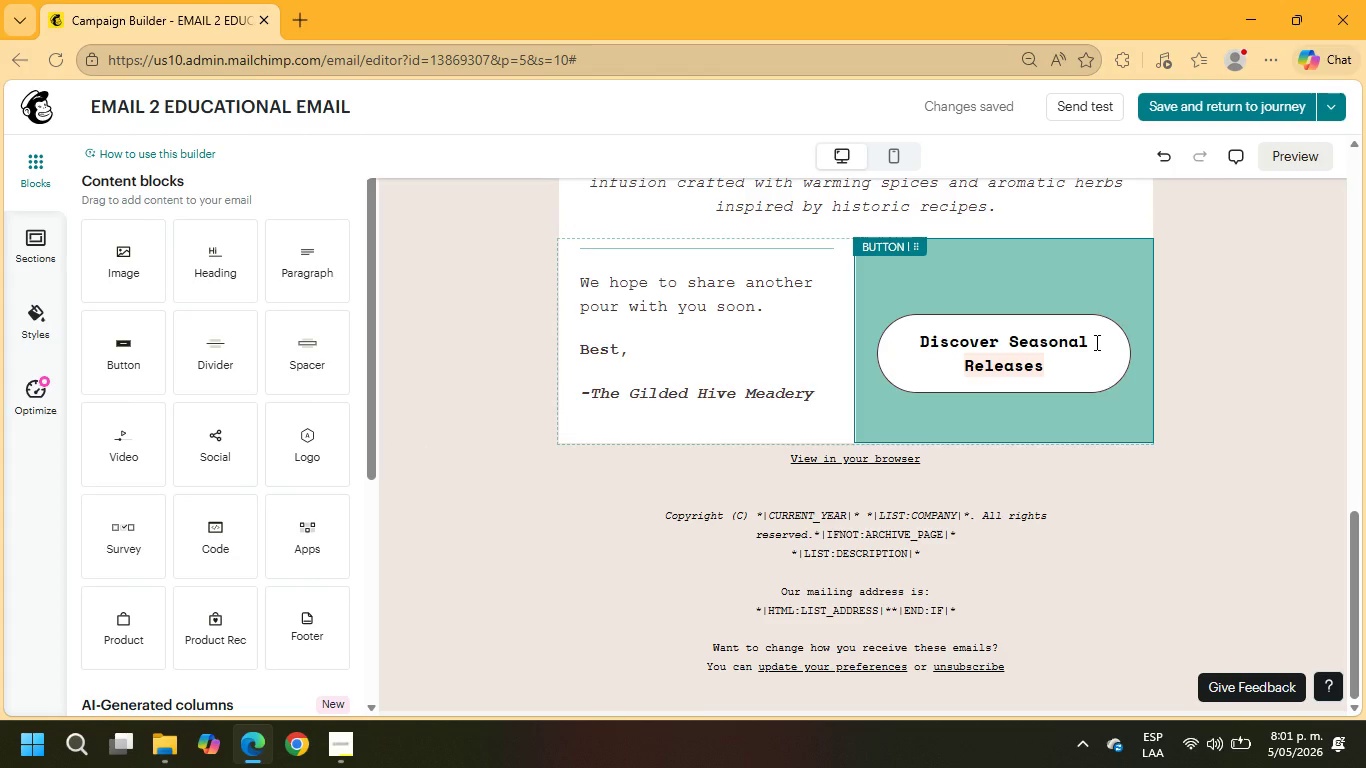 
wait(13.64)
 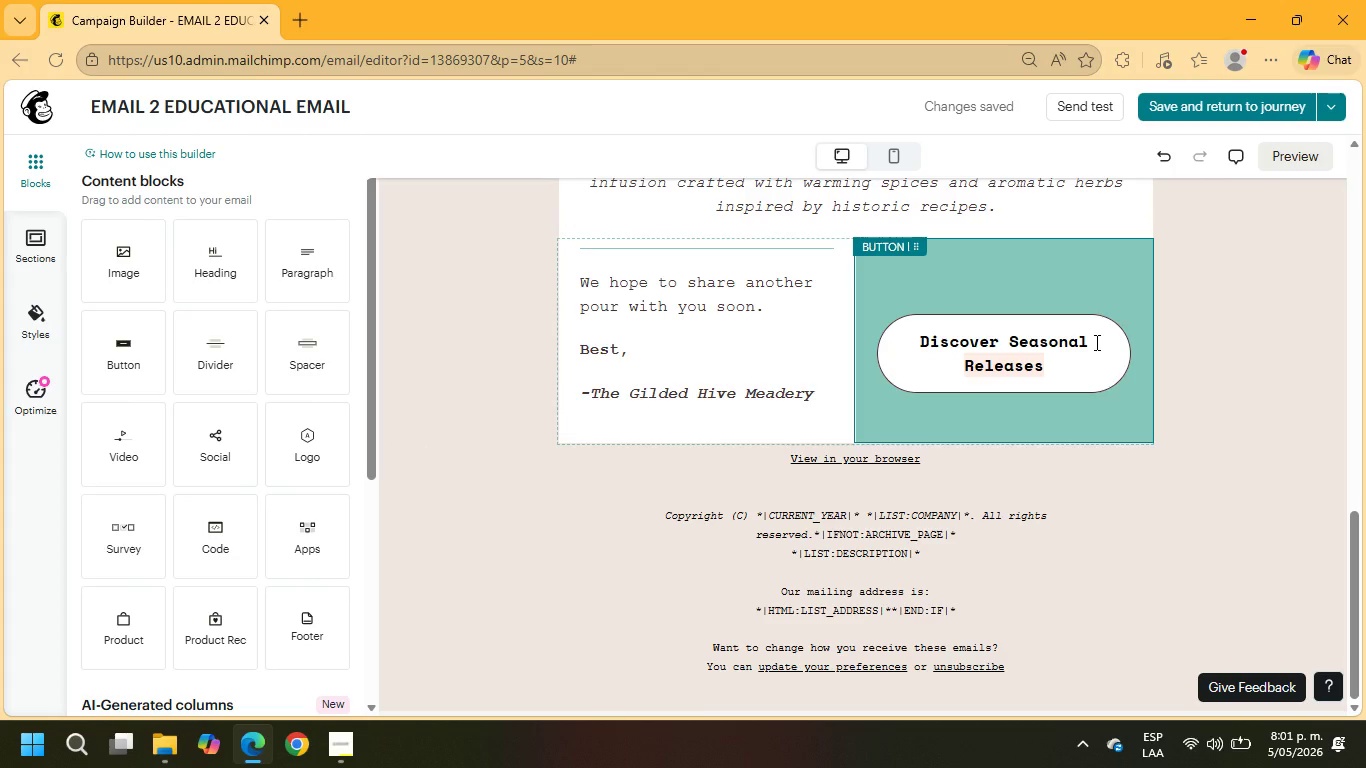 
left_click([1231, 104])
 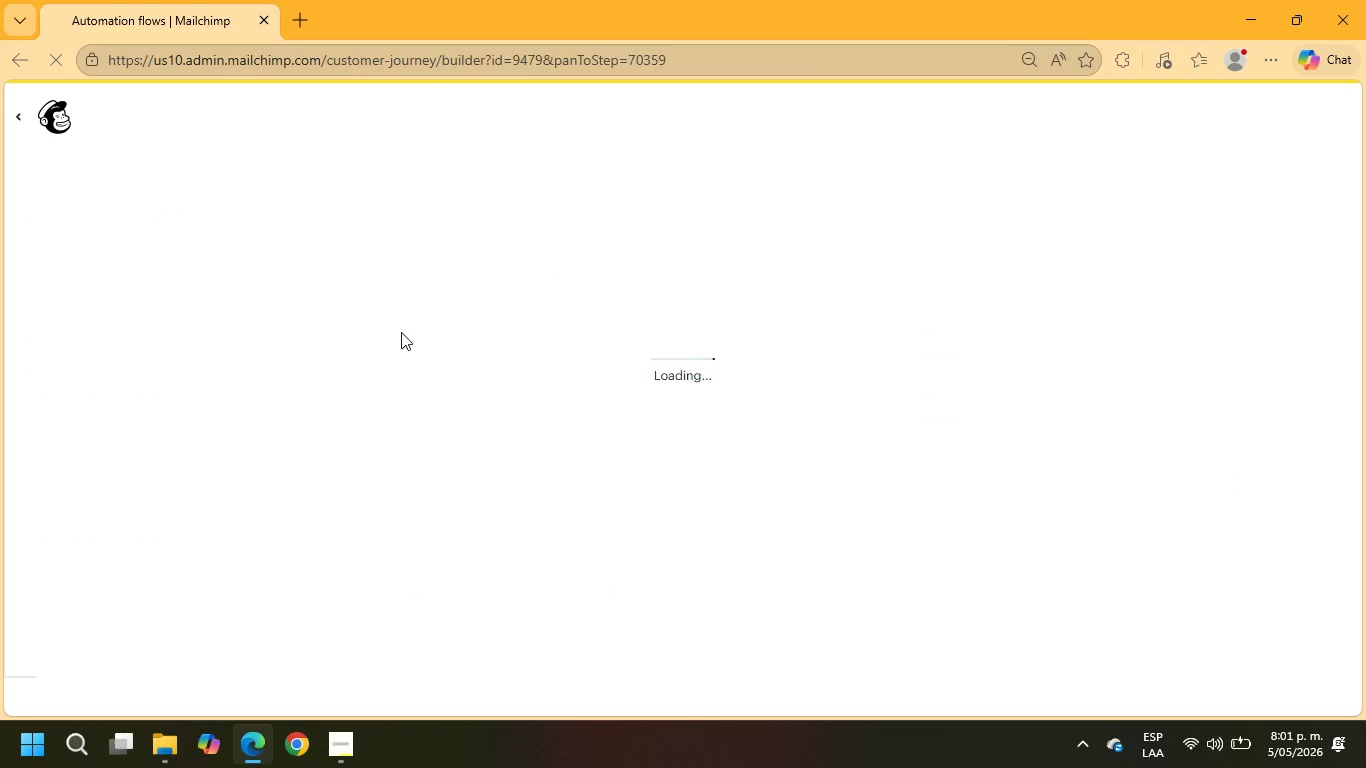 
wait(9.86)
 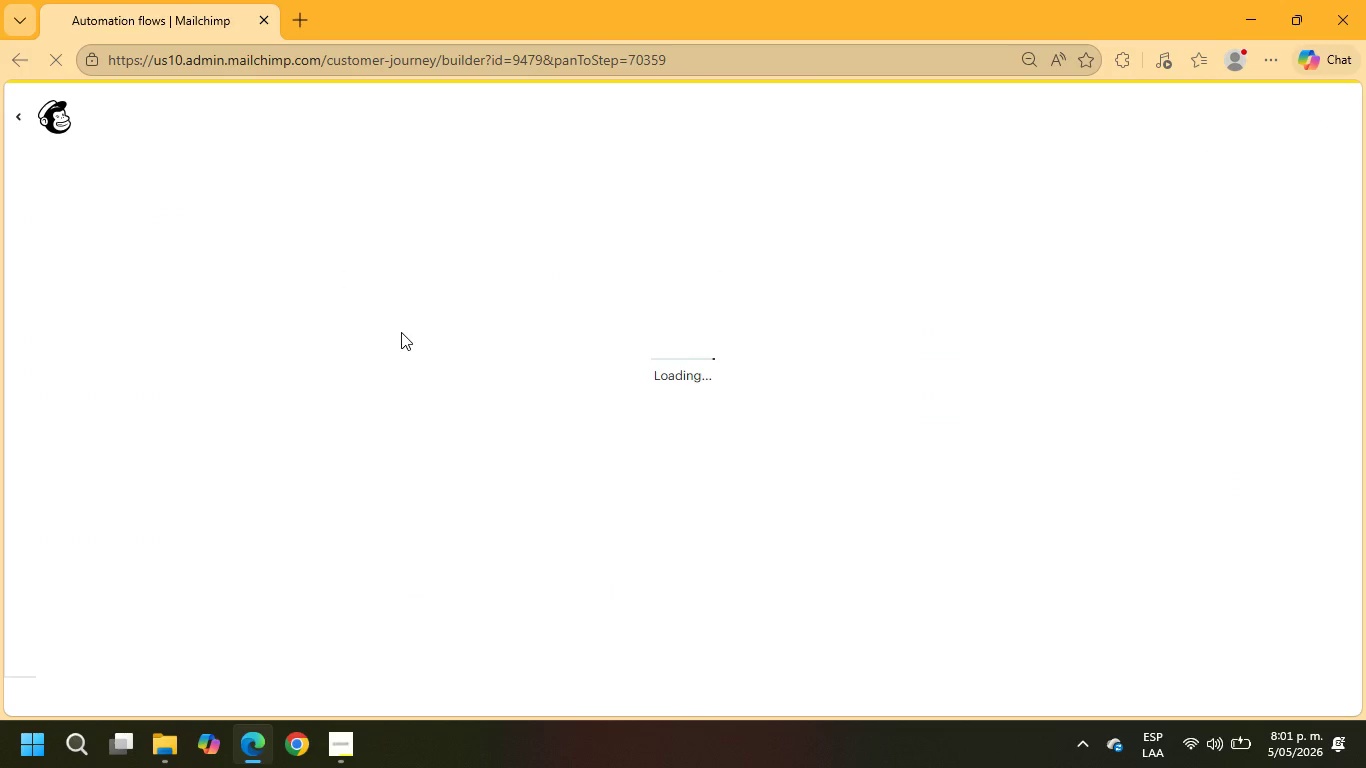 
left_click([922, 521])
 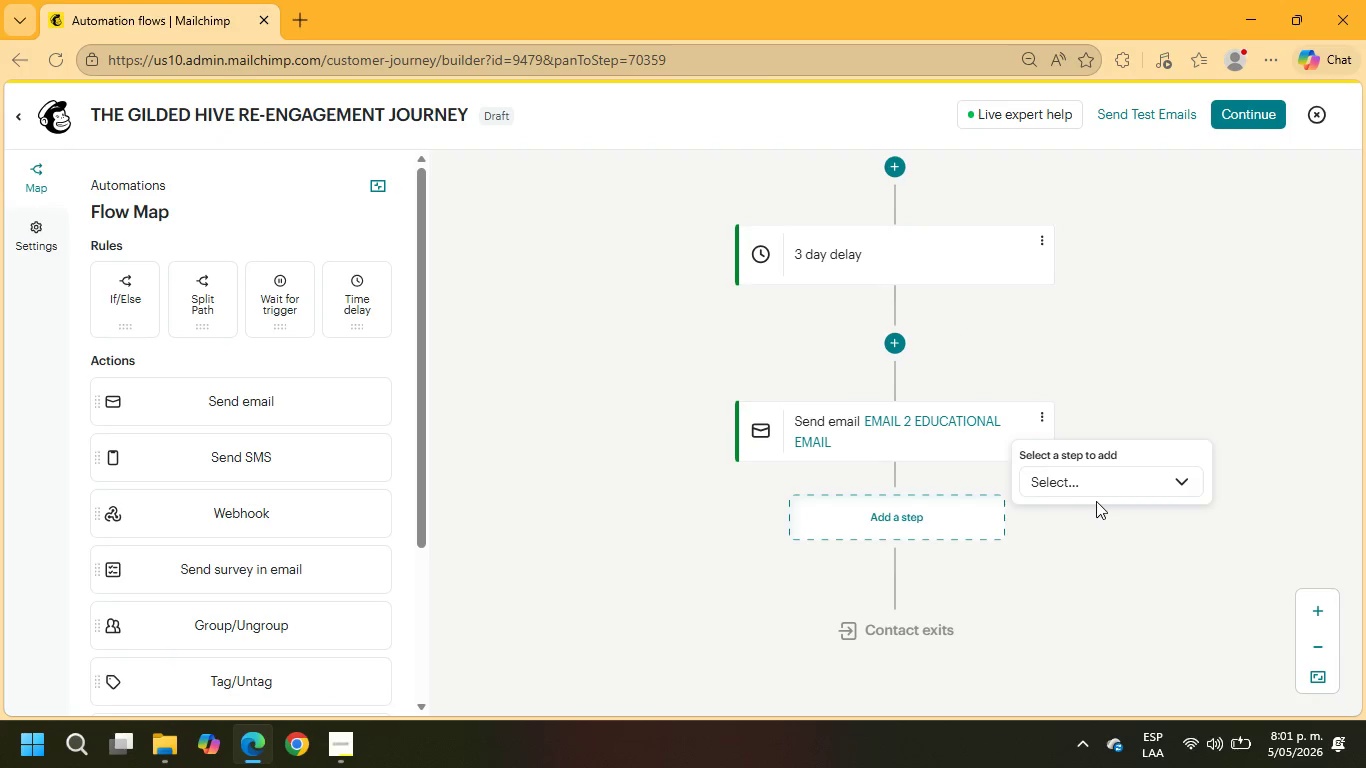 
mouse_move([1081, 485])
 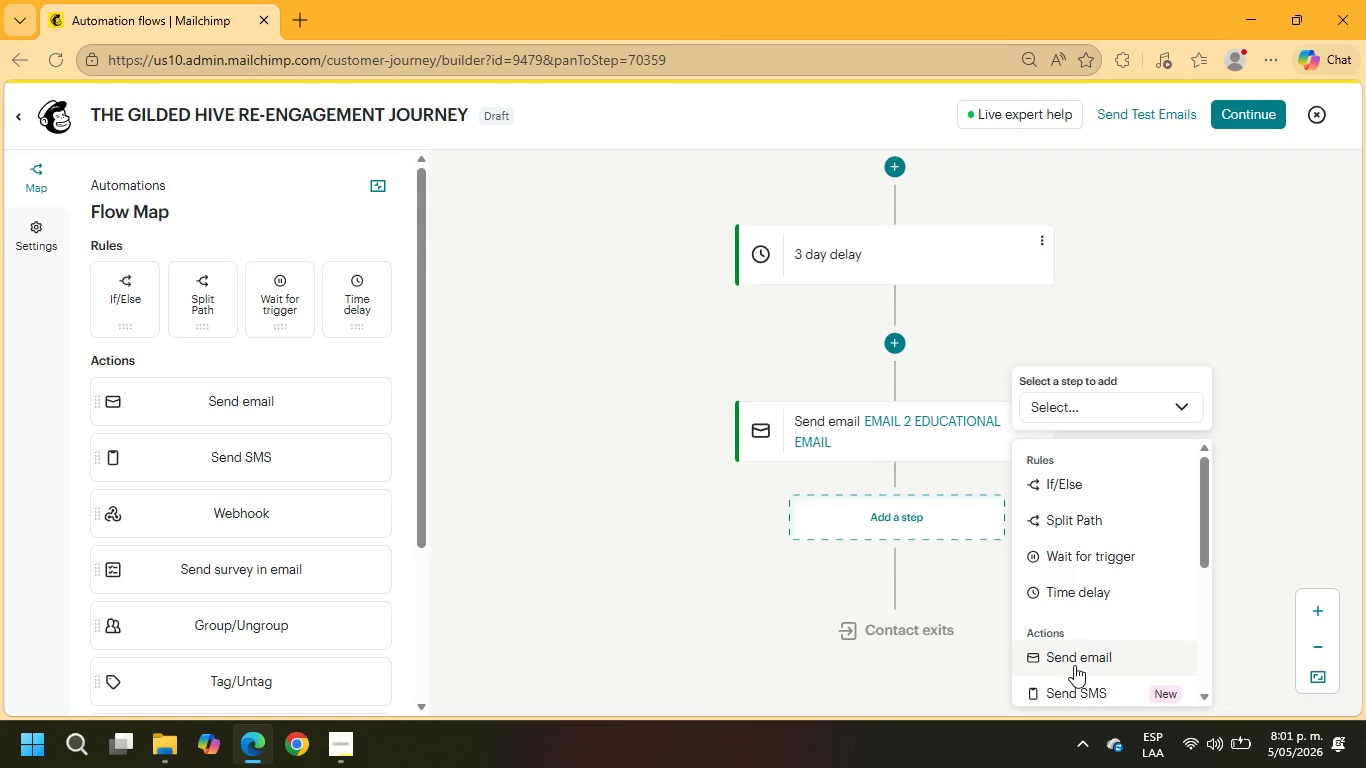 
left_click([1074, 665])
 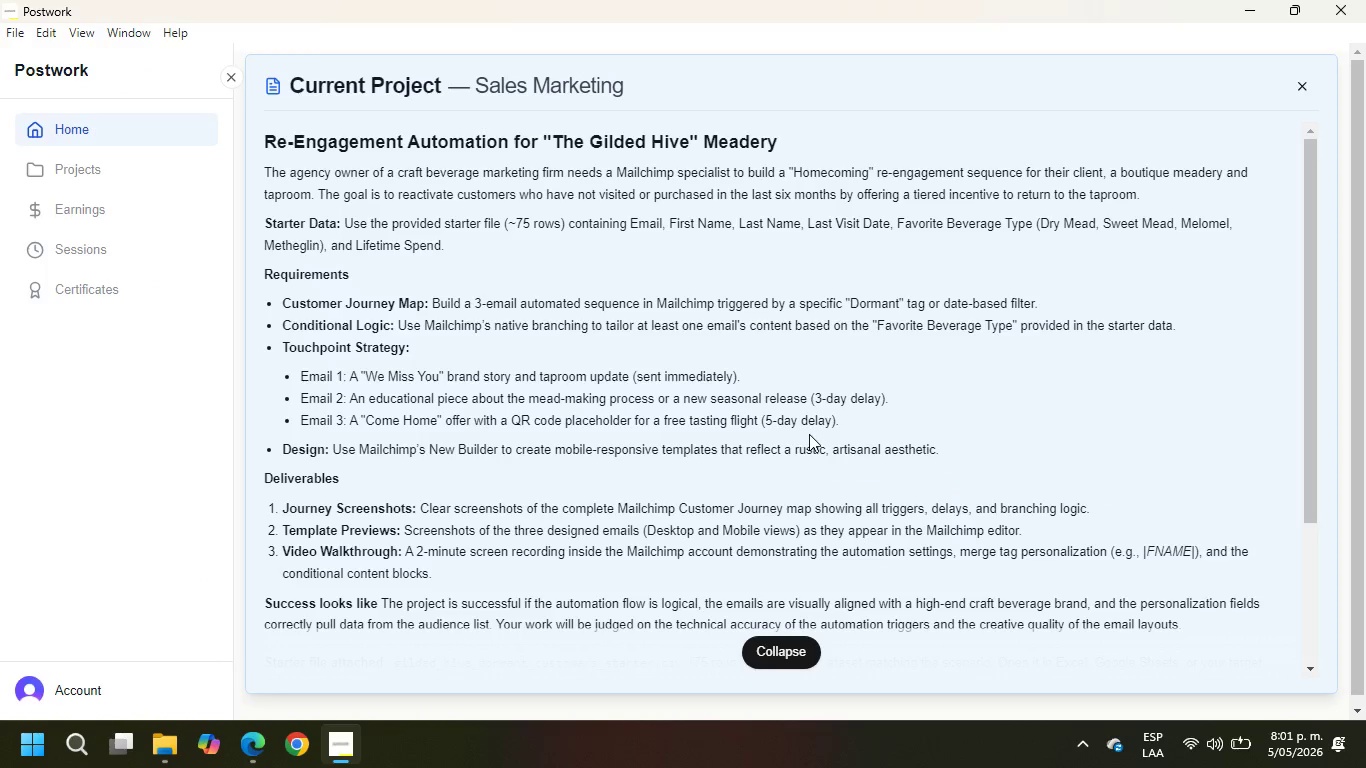 
left_click([267, 748])
 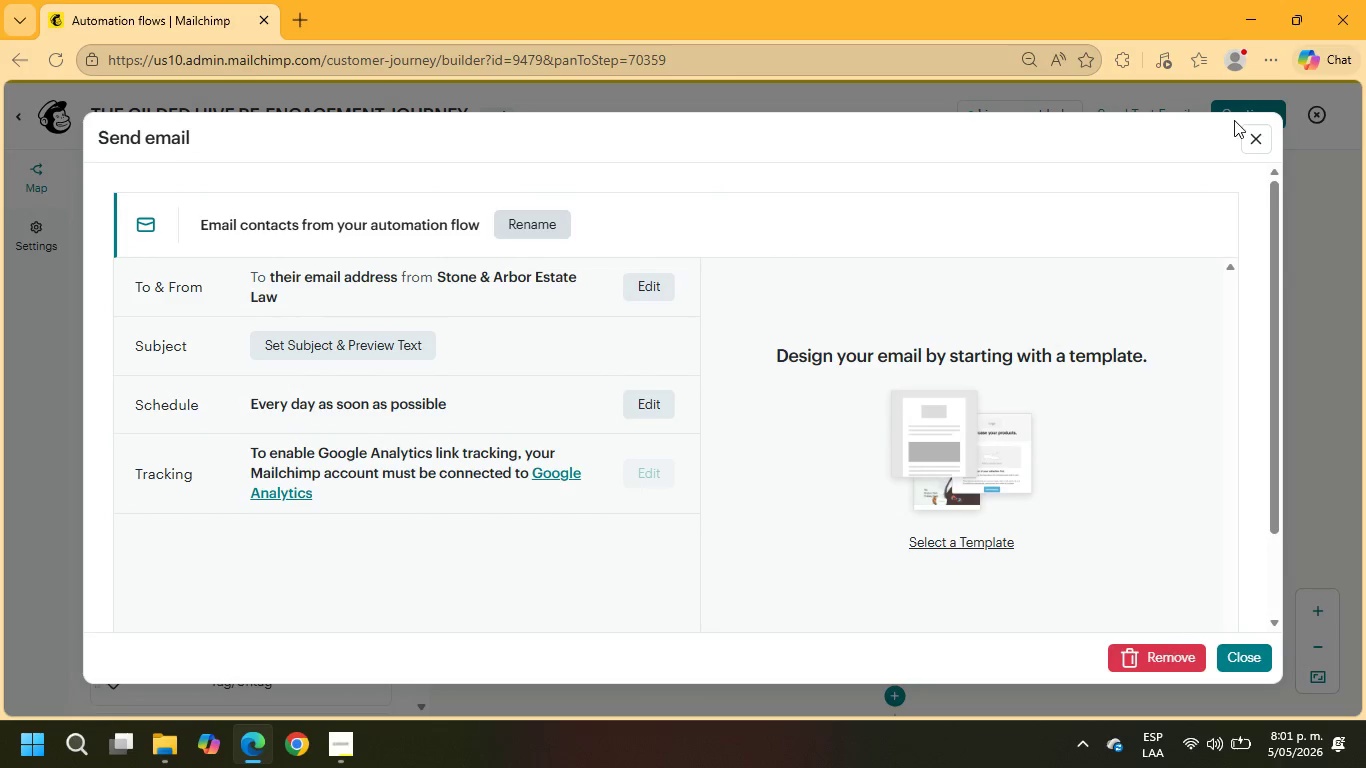 
left_click([1257, 132])
 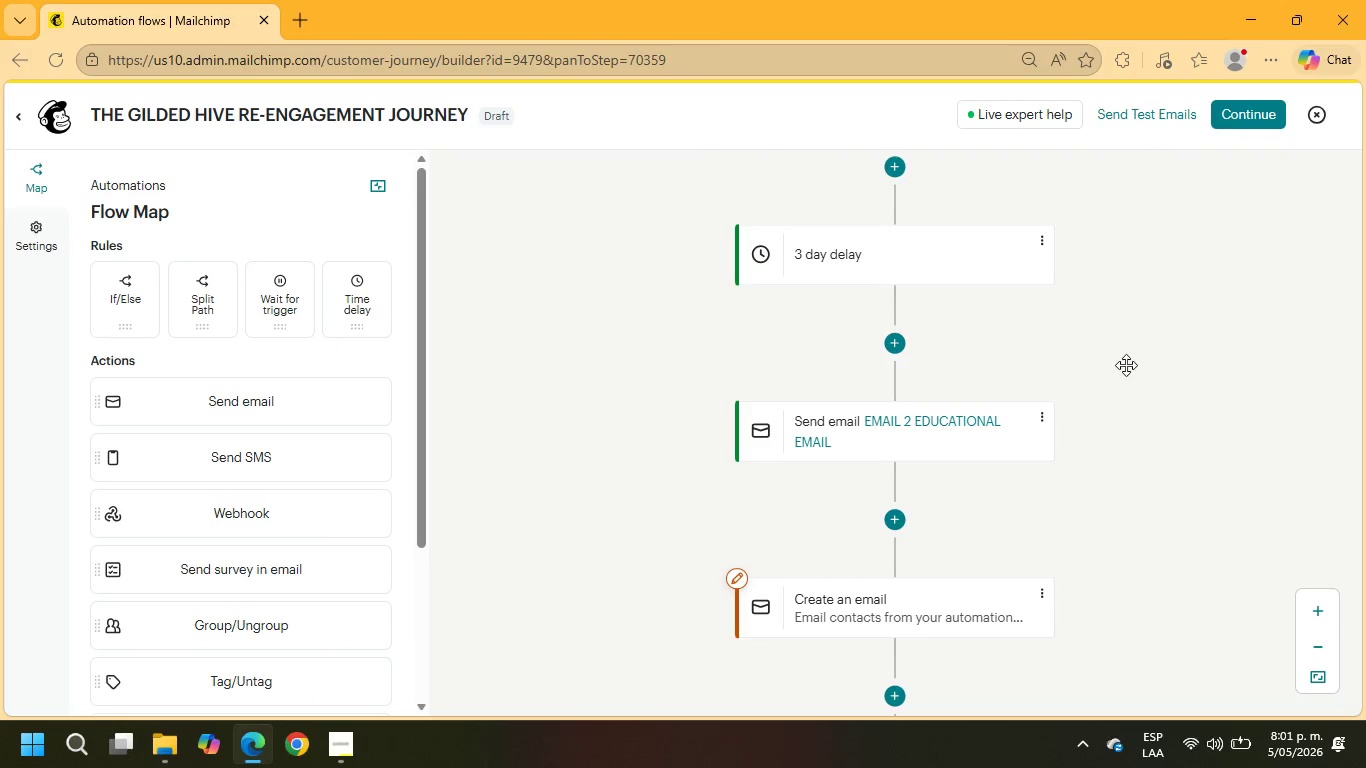 
scroll: coordinate [1120, 365], scroll_direction: down, amount: 2.0
 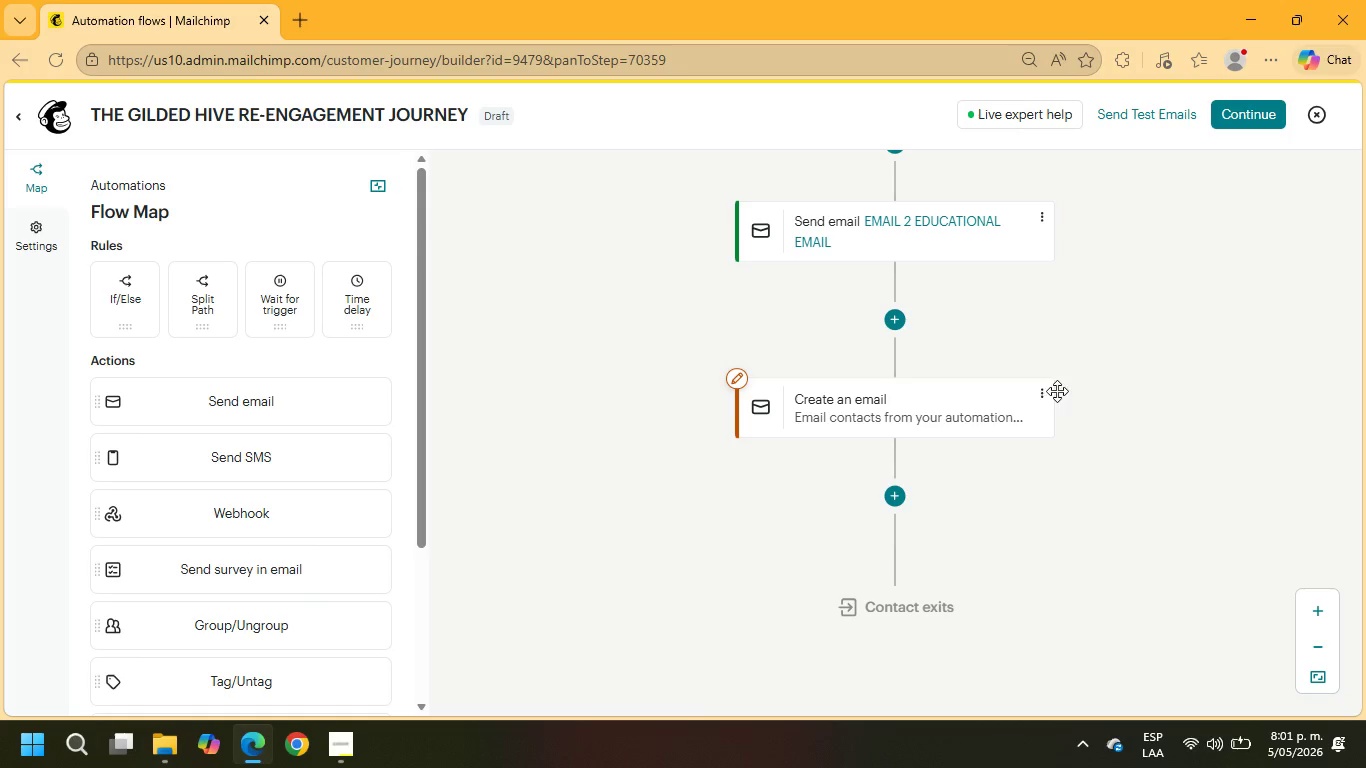 
left_click([1045, 391])
 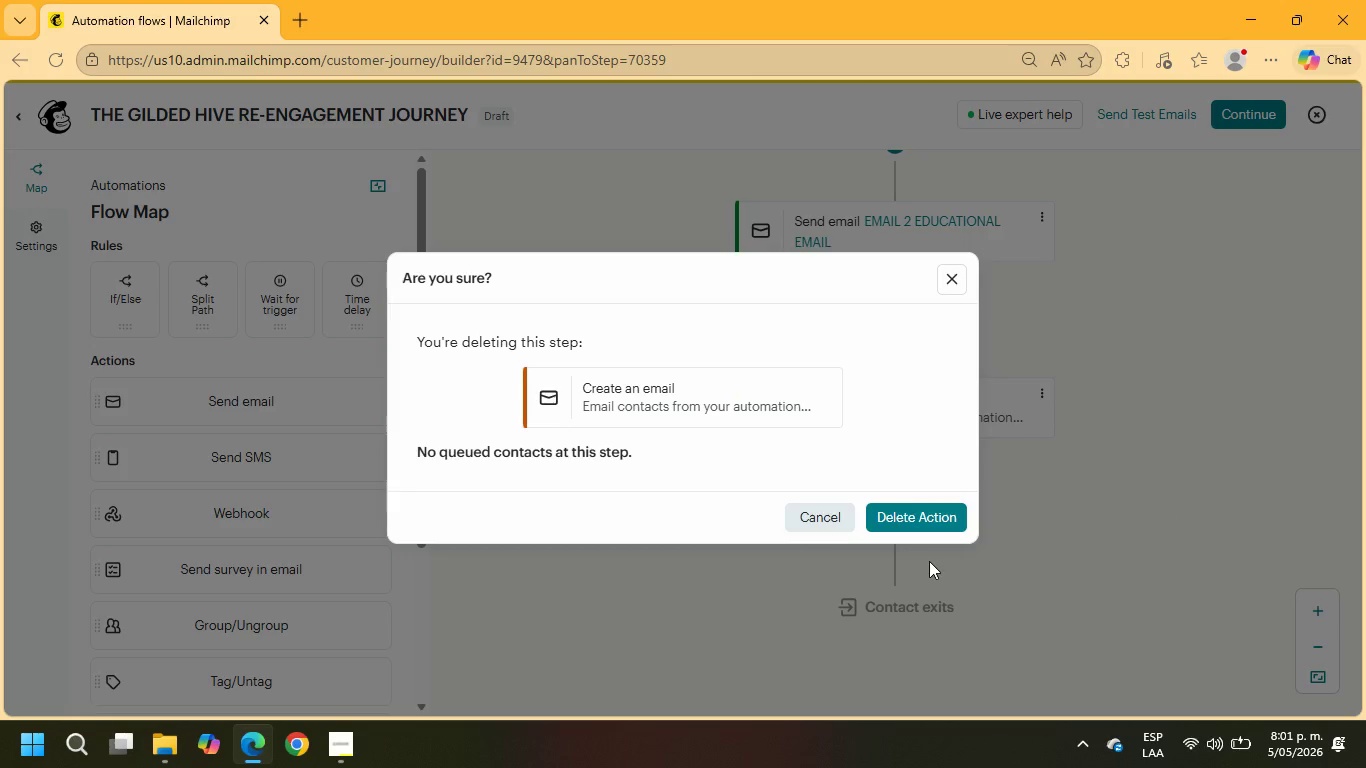 
left_click([926, 524])
 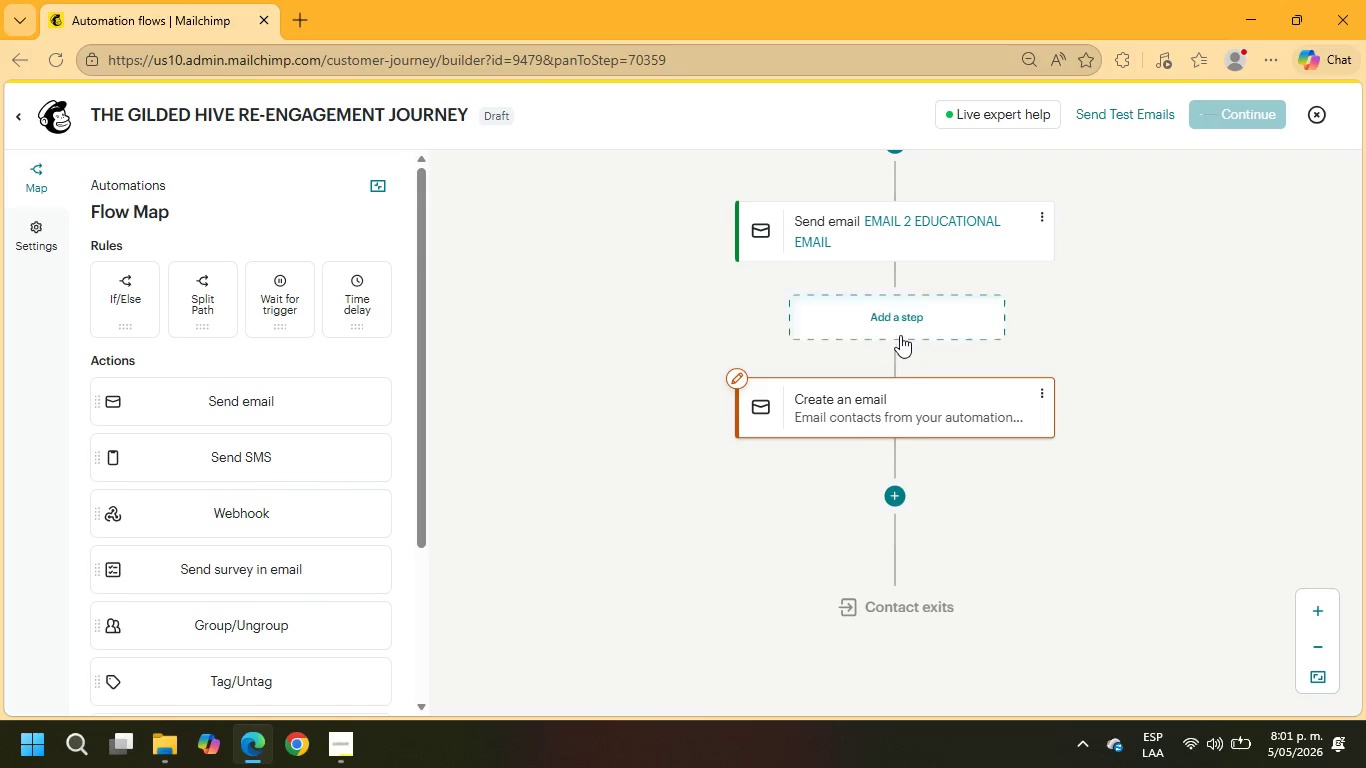 
left_click([902, 324])
 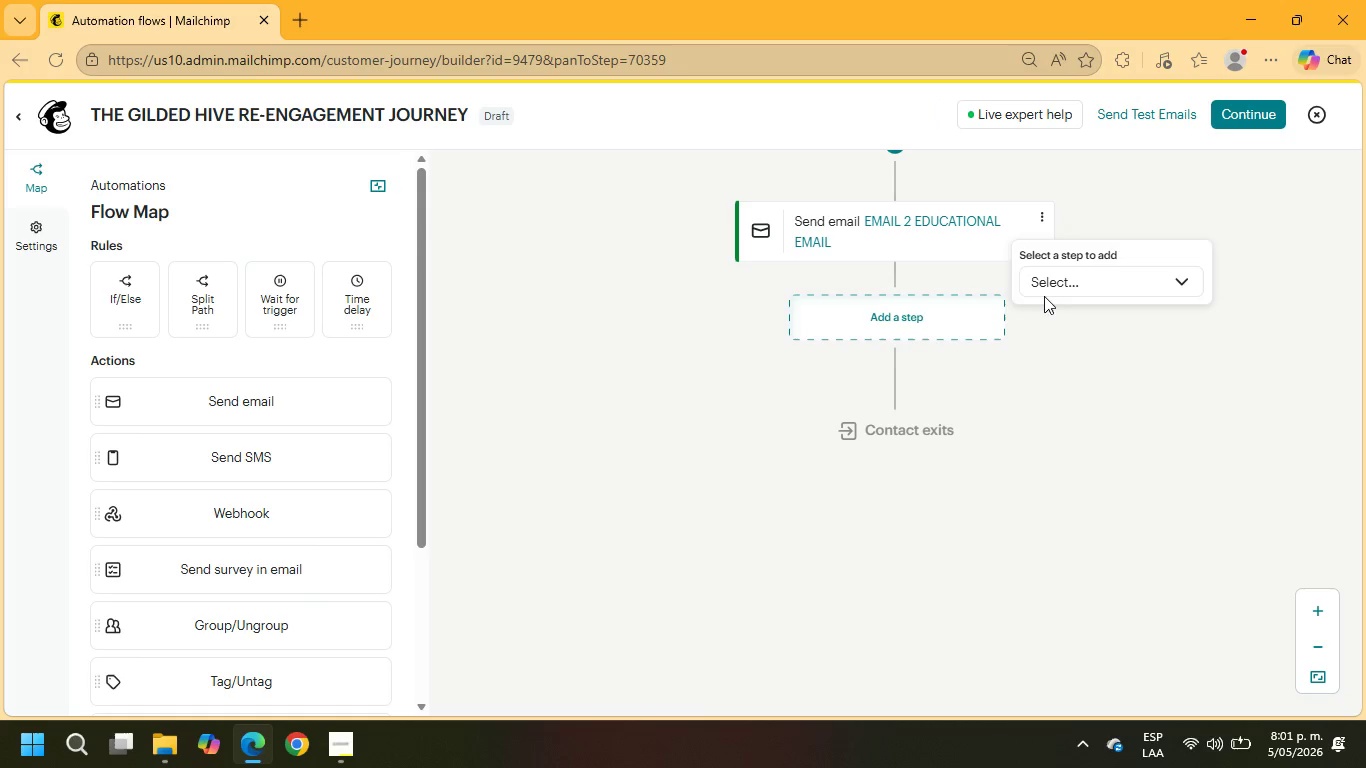 
left_click([1056, 289])
 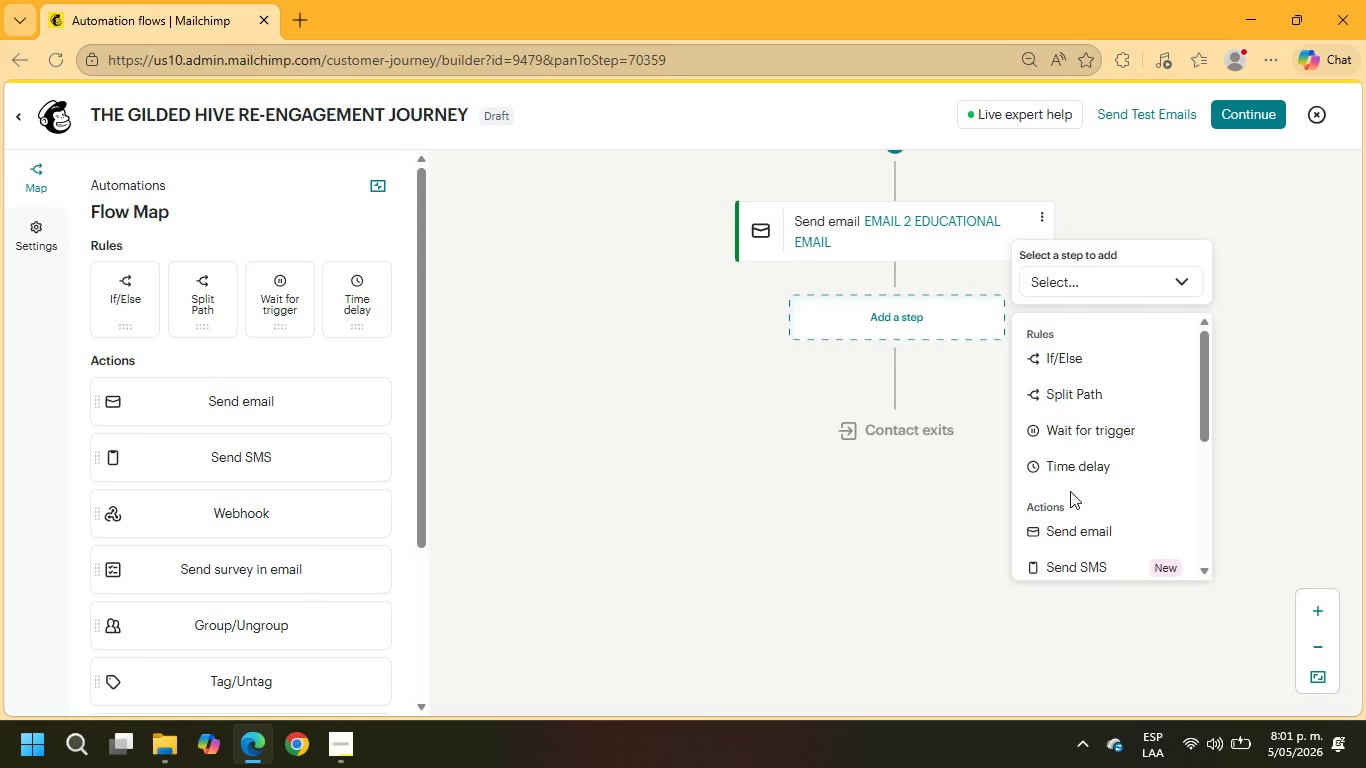 
left_click([1070, 463])
 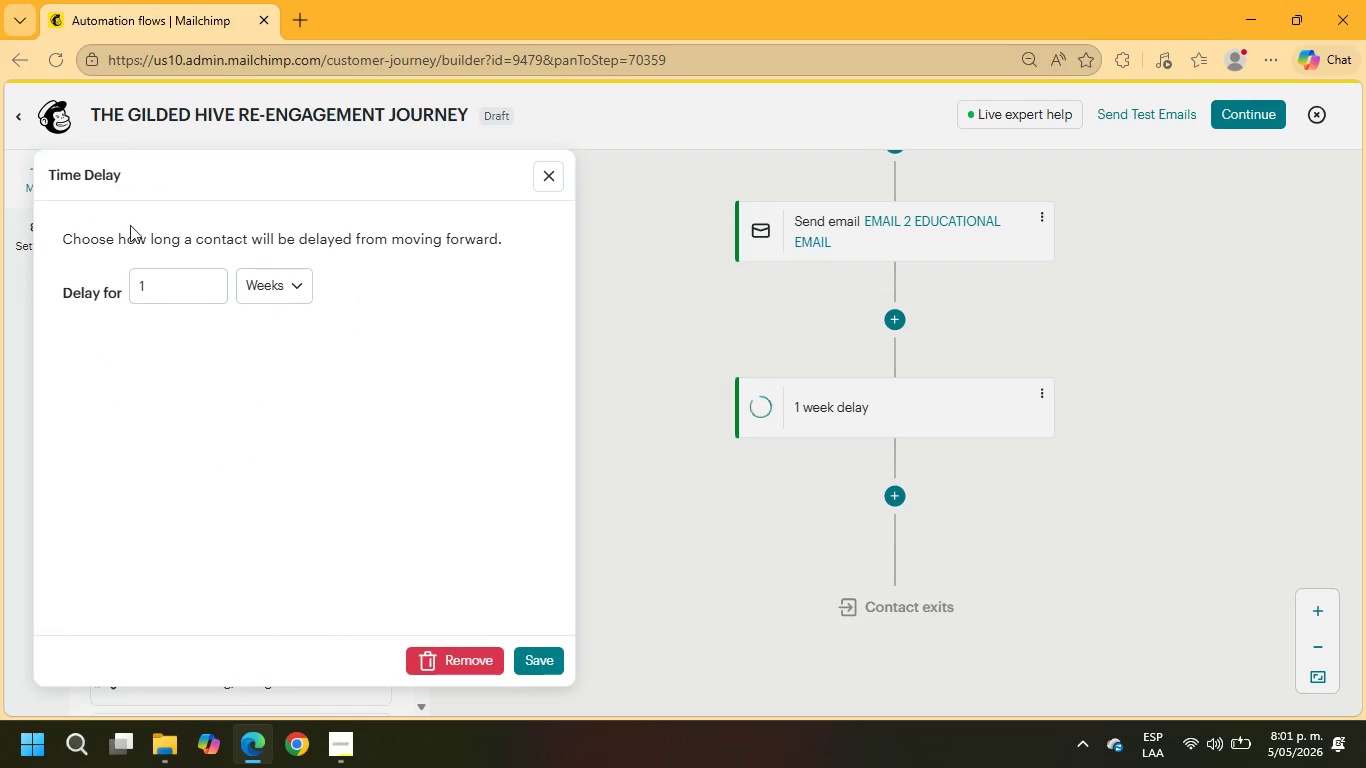 
left_click_drag(start_coordinate=[161, 278], to_coordinate=[101, 274])
 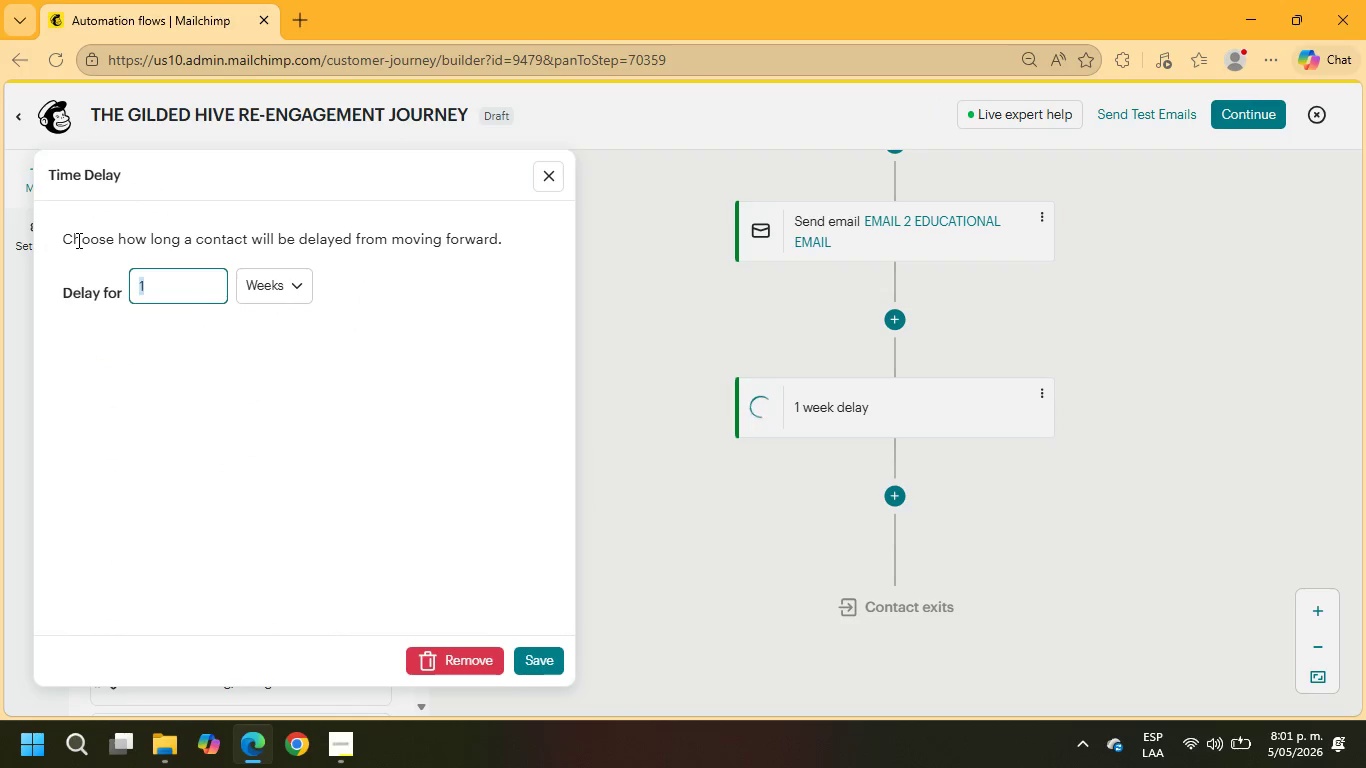 
key(Numpad5)
 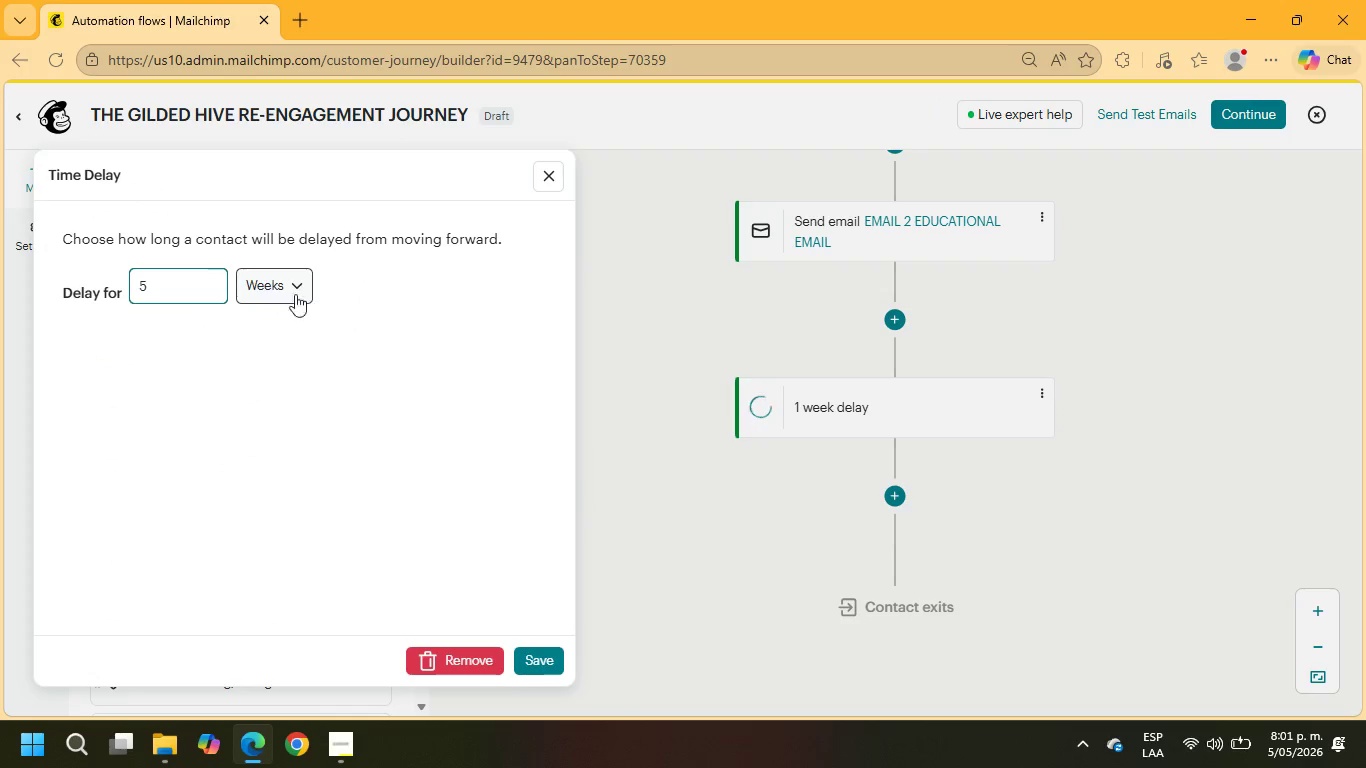 
left_click([269, 283])
 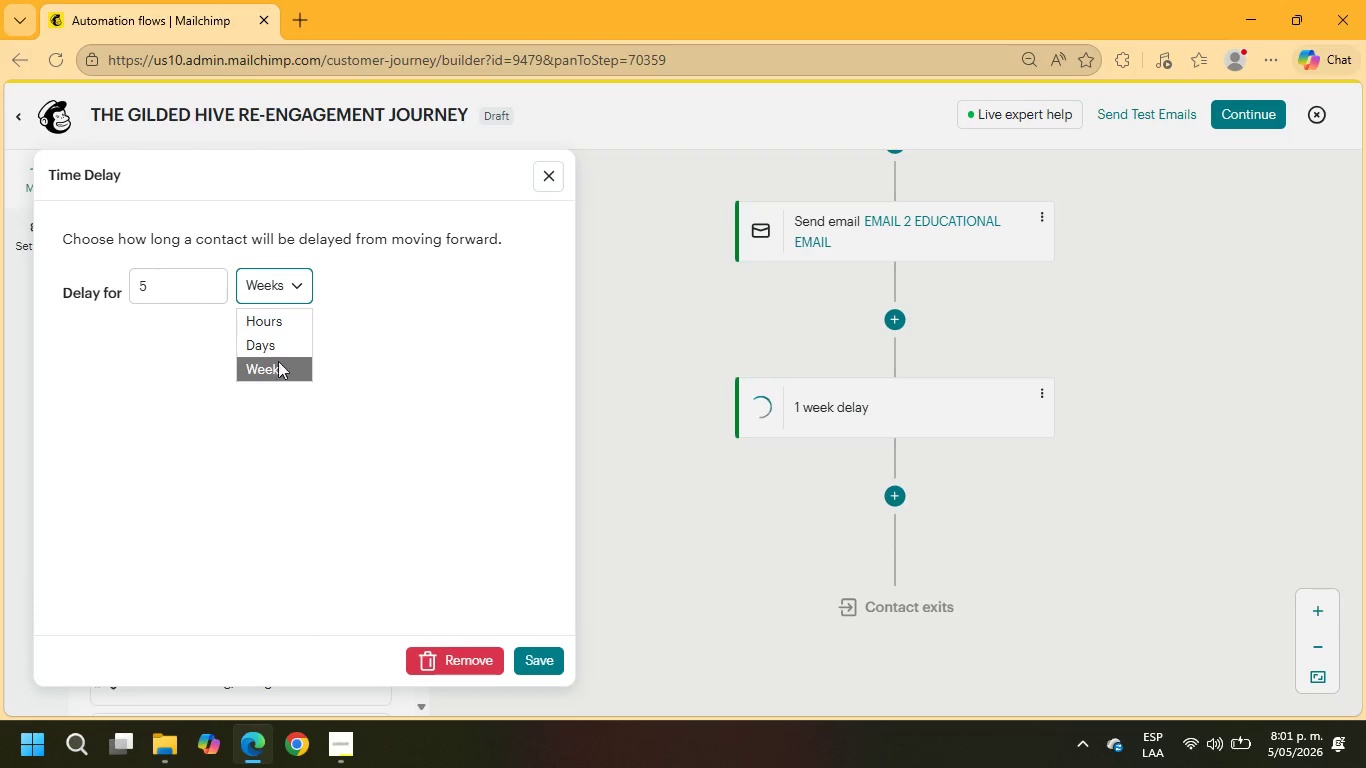 
left_click([268, 343])
 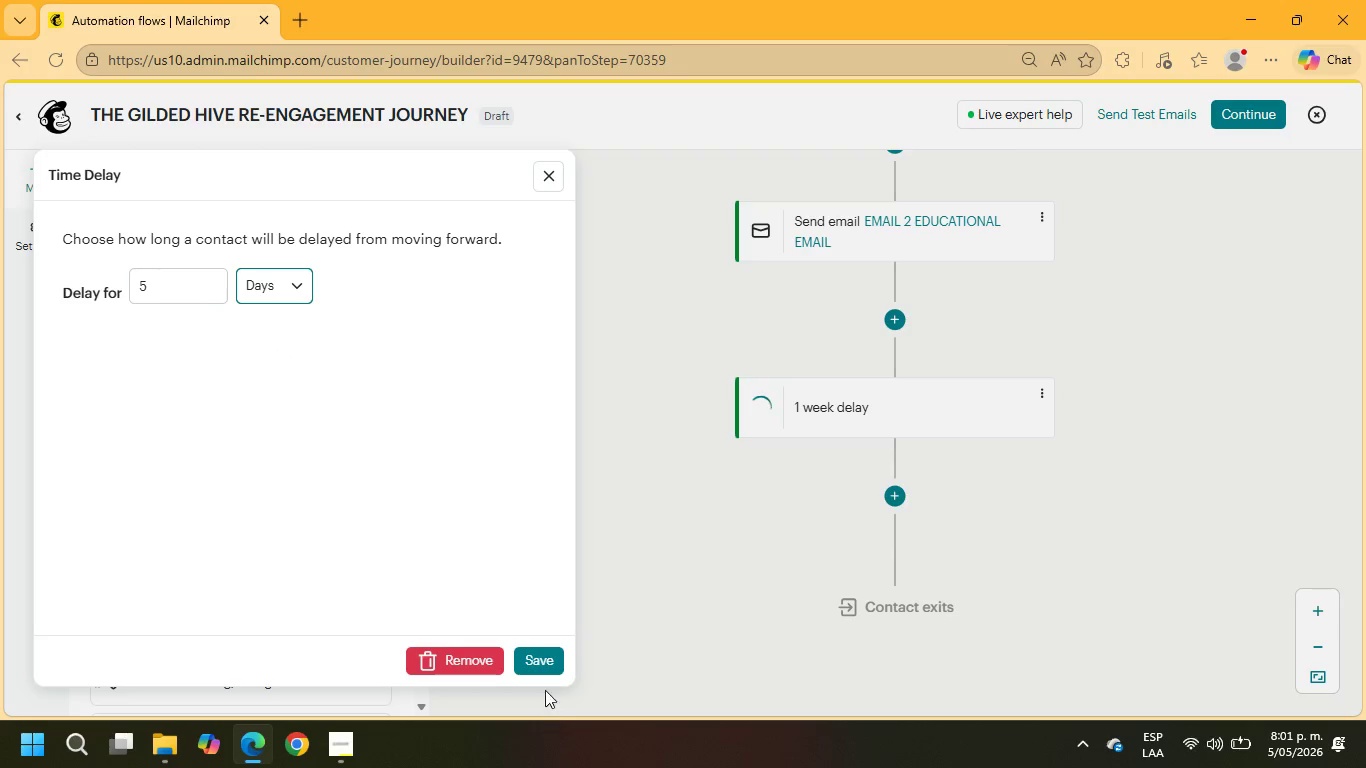 
left_click([546, 672])
 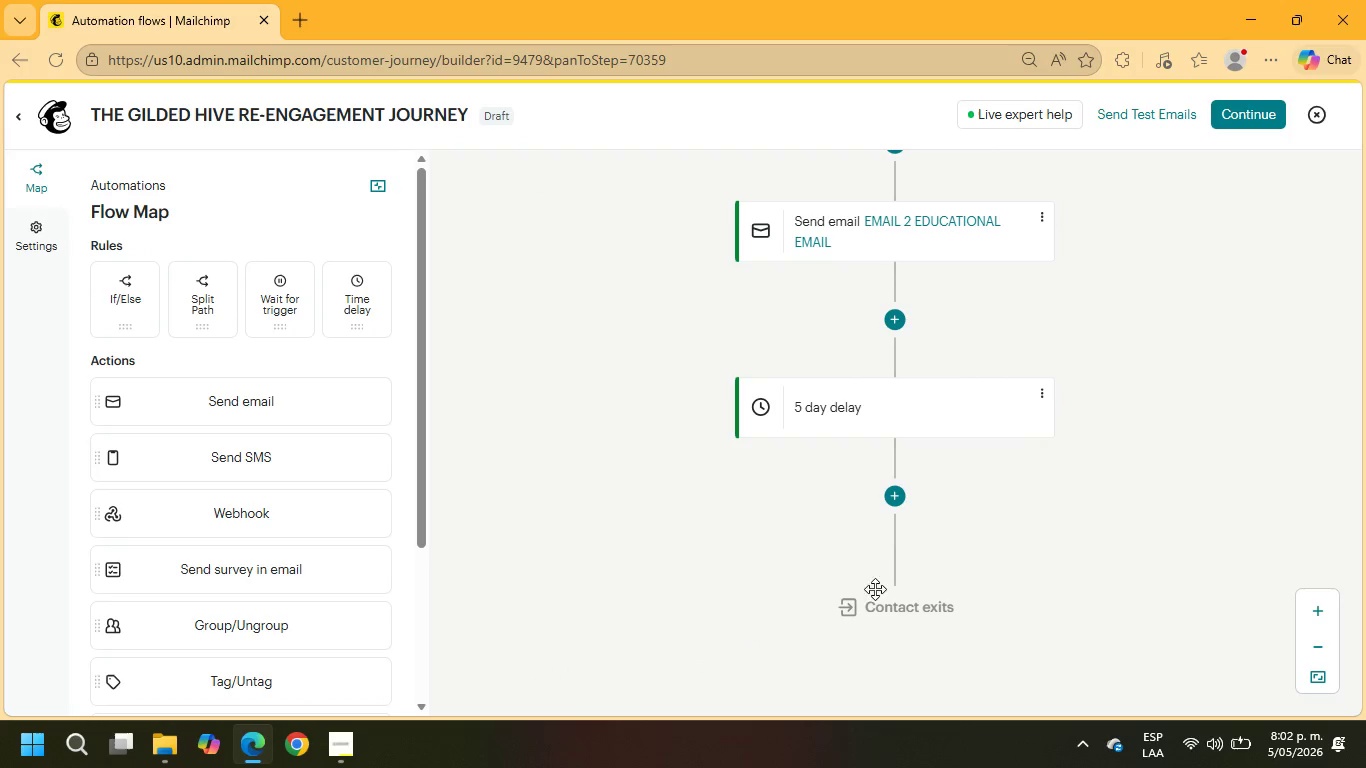 
left_click([899, 509])
 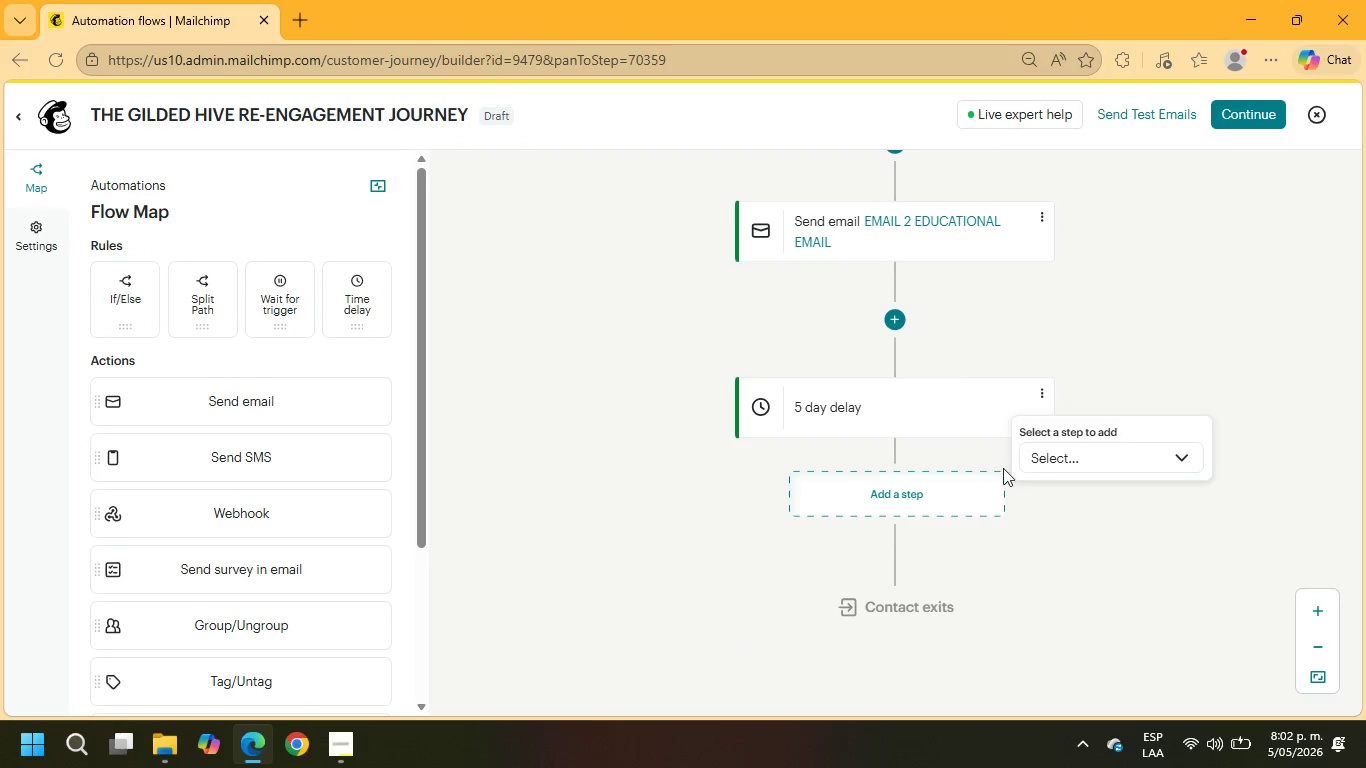 
left_click([1035, 461])
 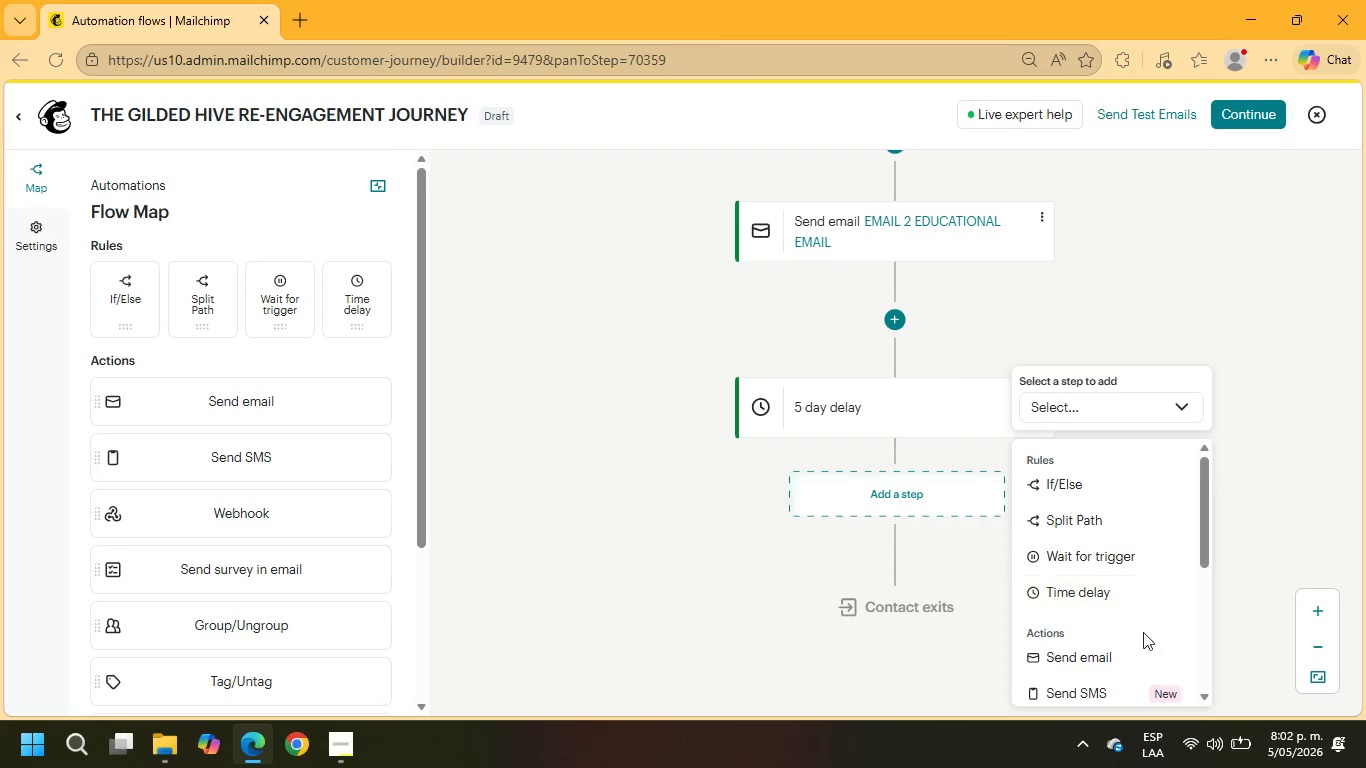 
left_click([1117, 653])
 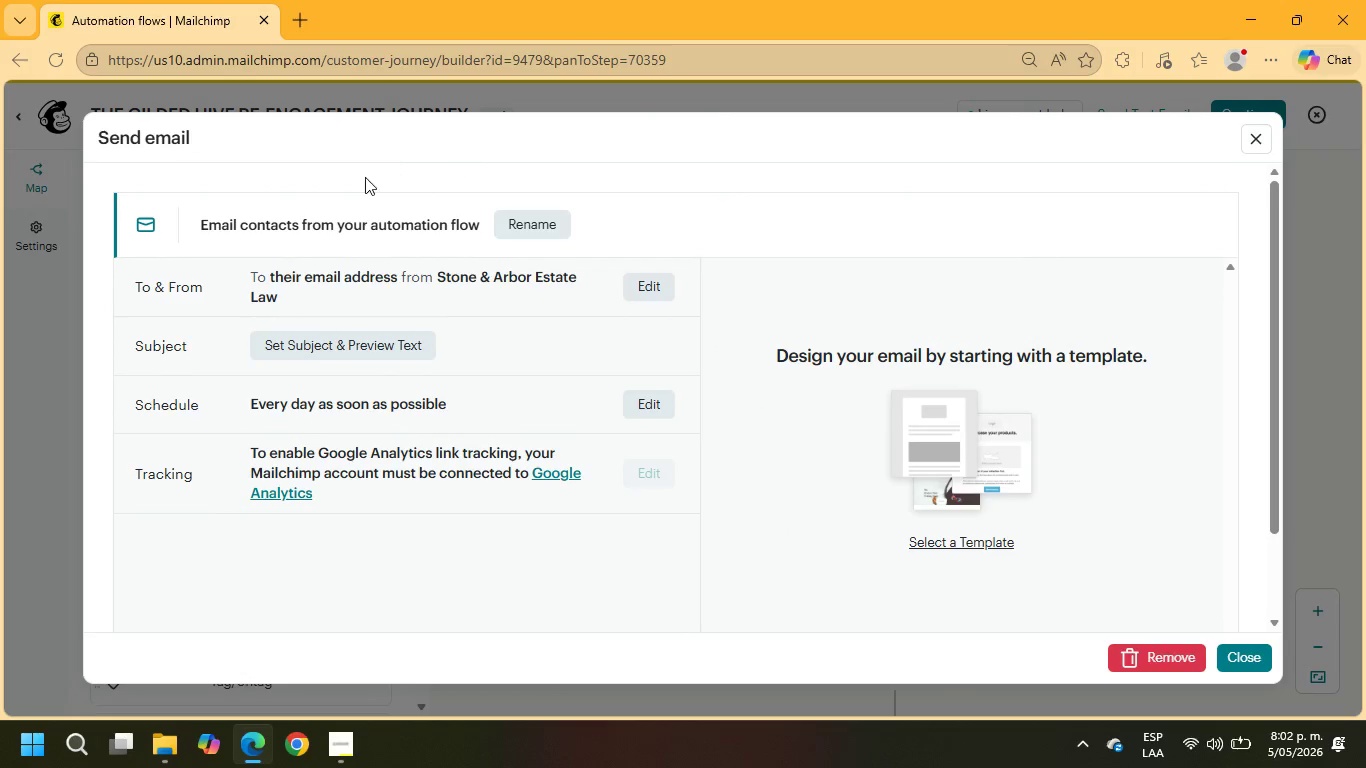 
left_click_drag(start_coordinate=[509, 229], to_coordinate=[209, 223])
 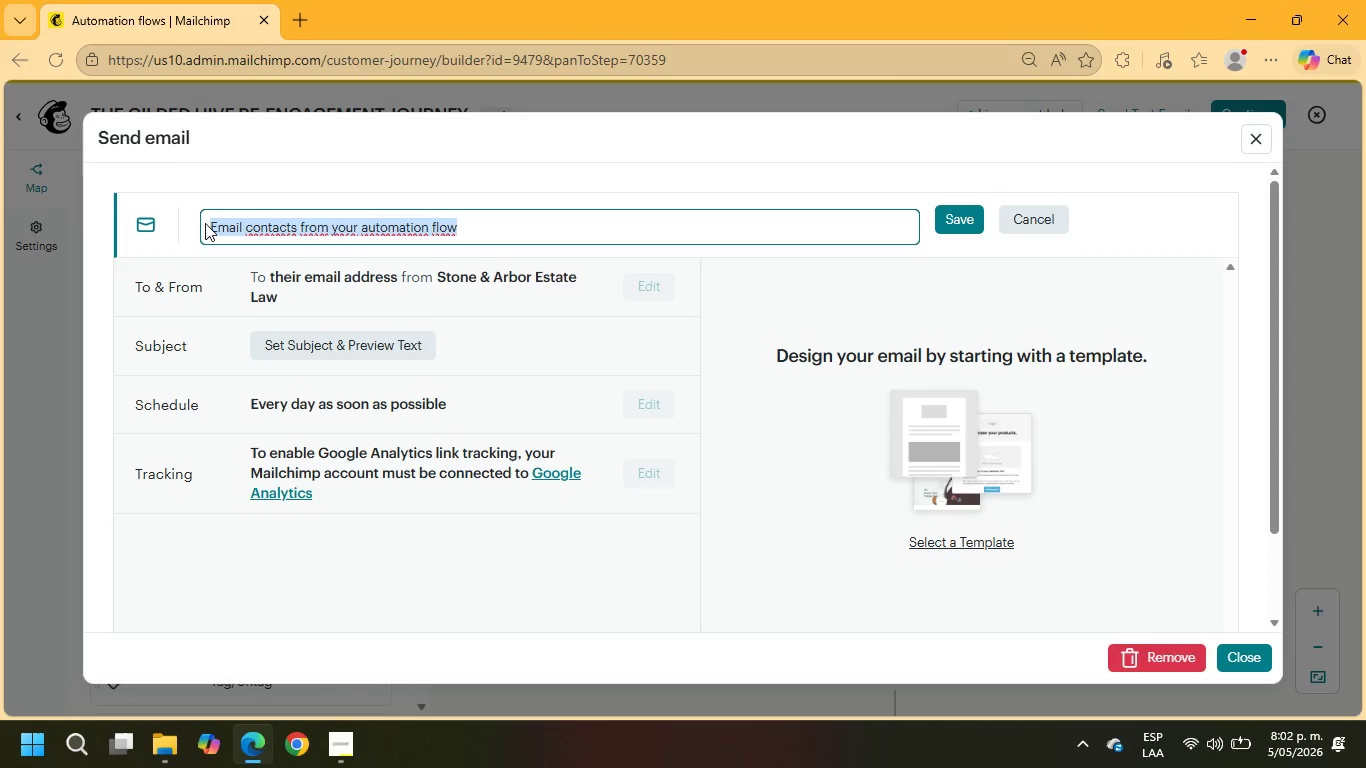 
type(EMAIL 3 COME JO)
key(Backspace)
key(Backspace)
key(Backspace)
key(Backspace)
key(Backspace)
key(Backspace)
key(Backspace)
type(OFFER)
 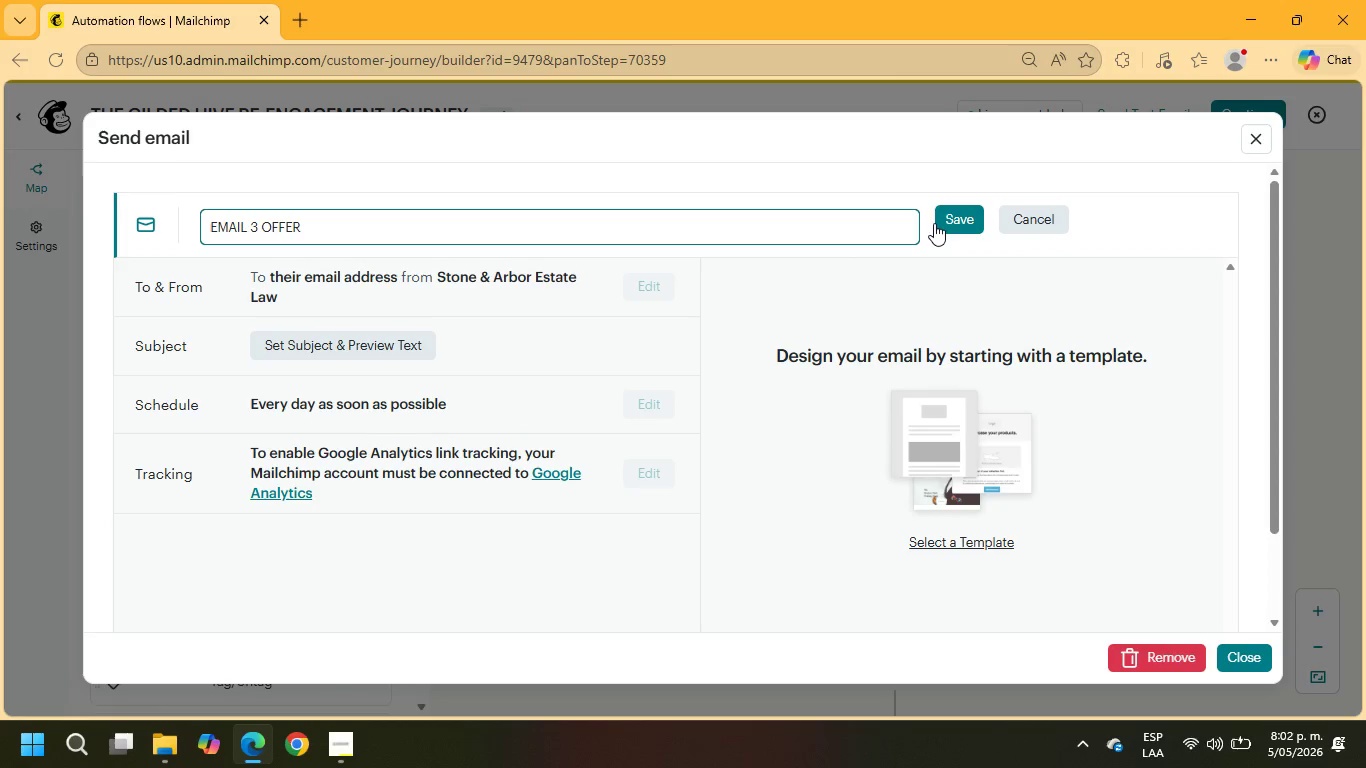 
left_click([969, 225])
 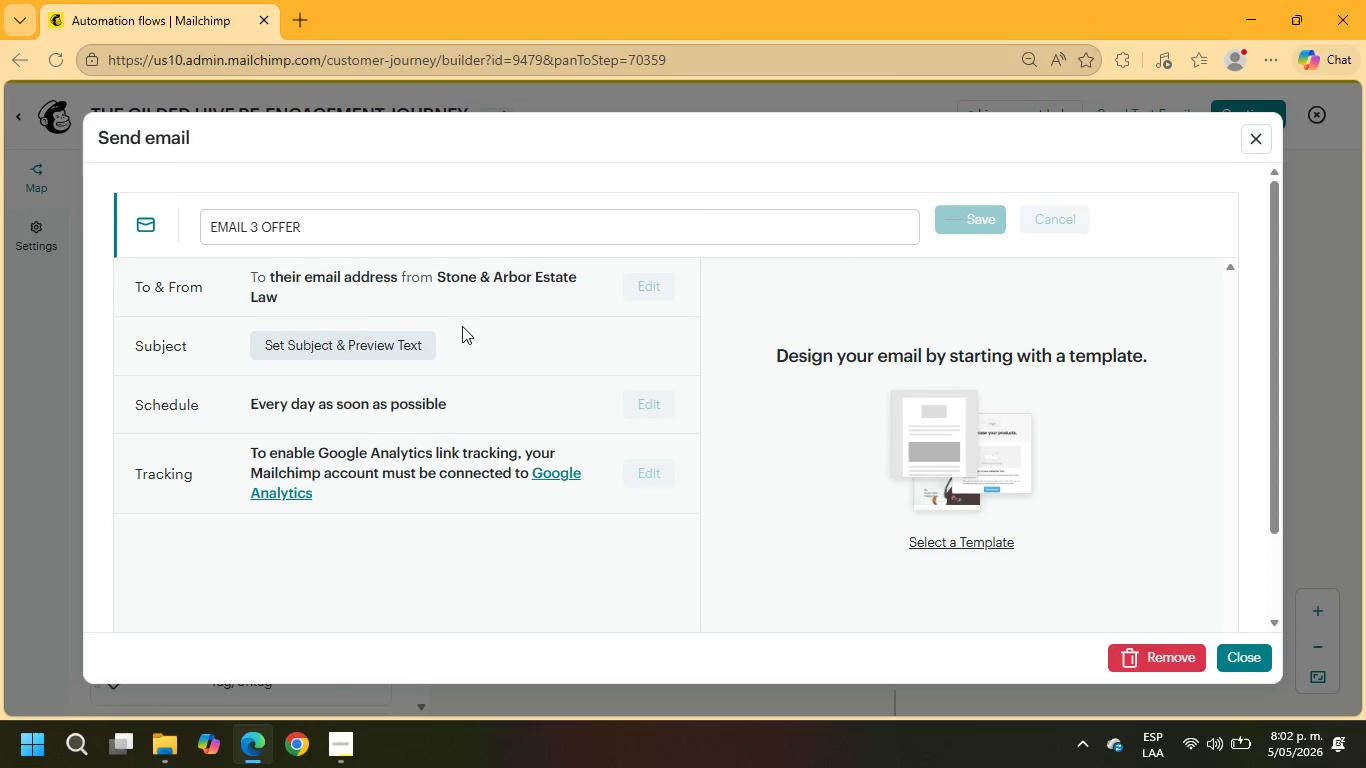 
mouse_move([314, 356])
 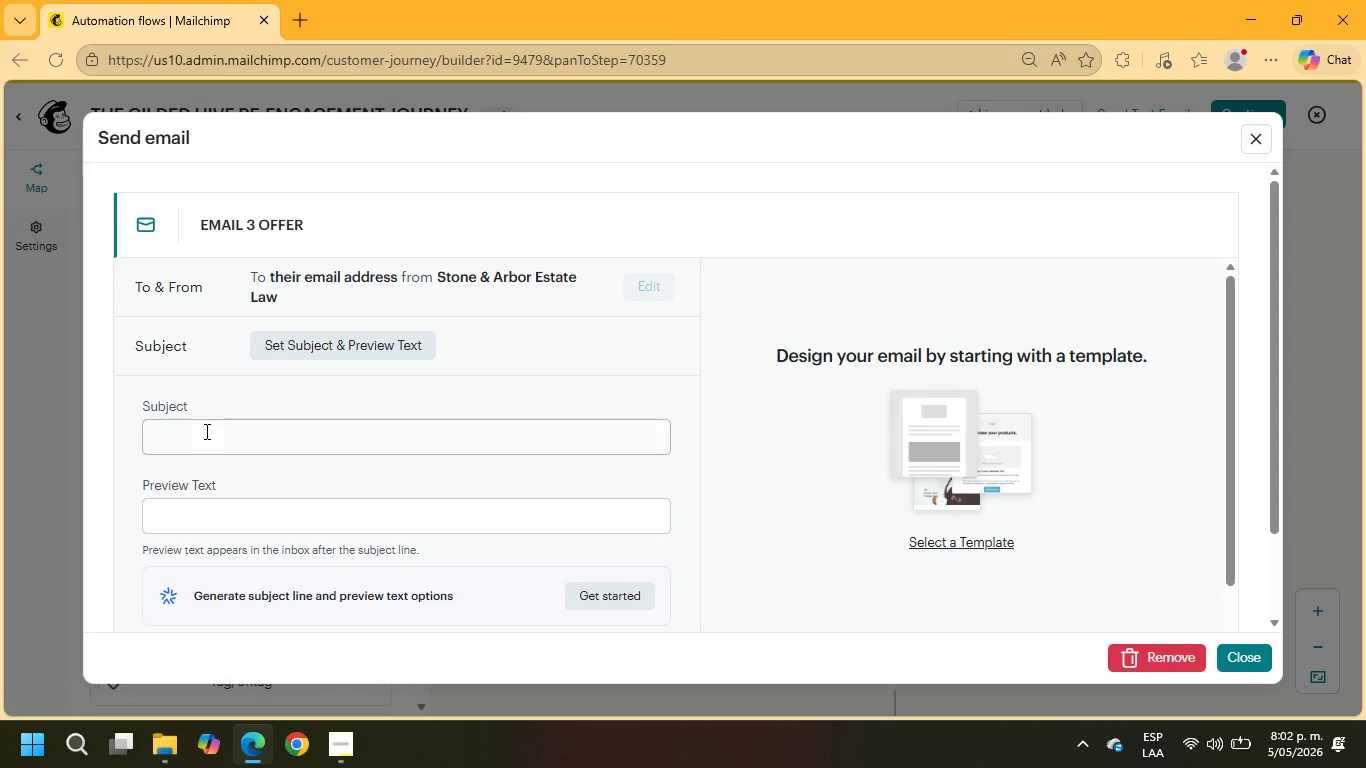 
left_click([203, 431])
 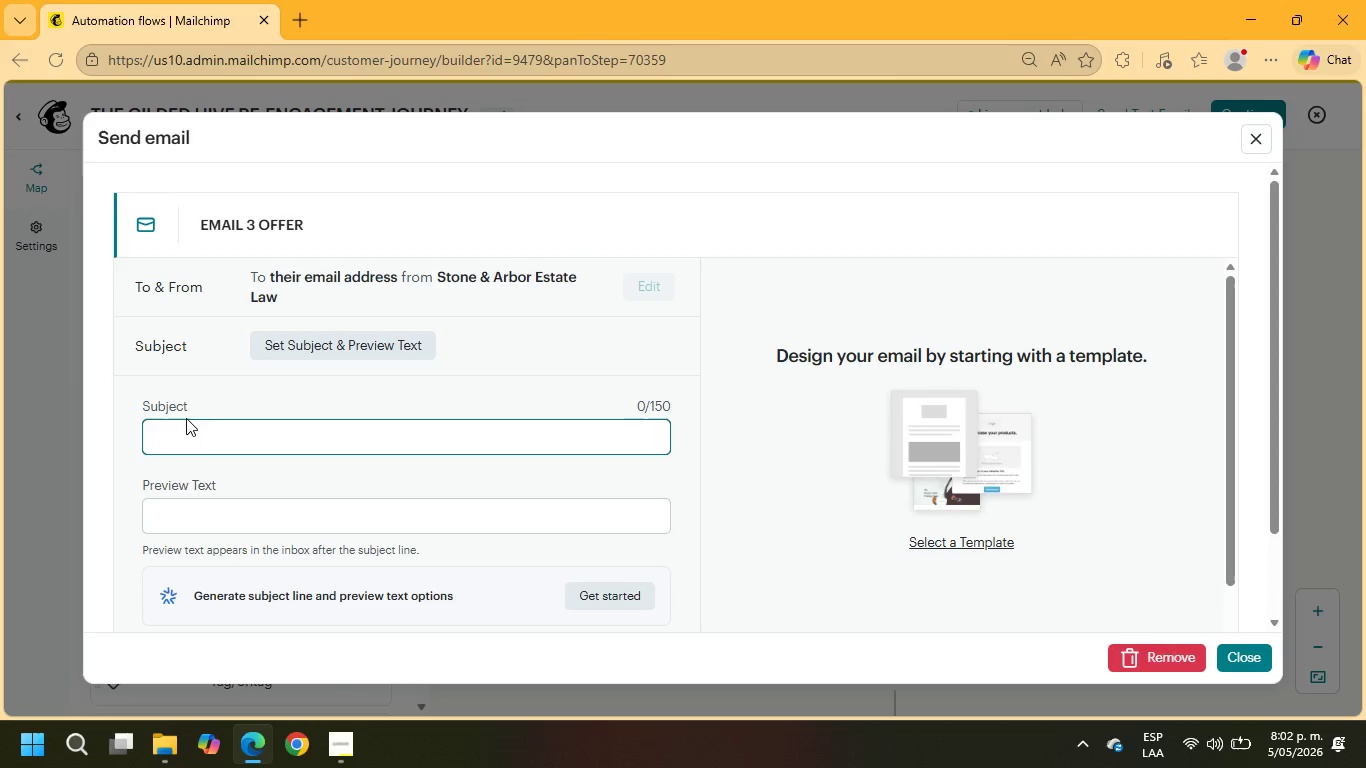 
type(Come back for a complimentary tasting ep)
key(Backspace)
type(xperience)
 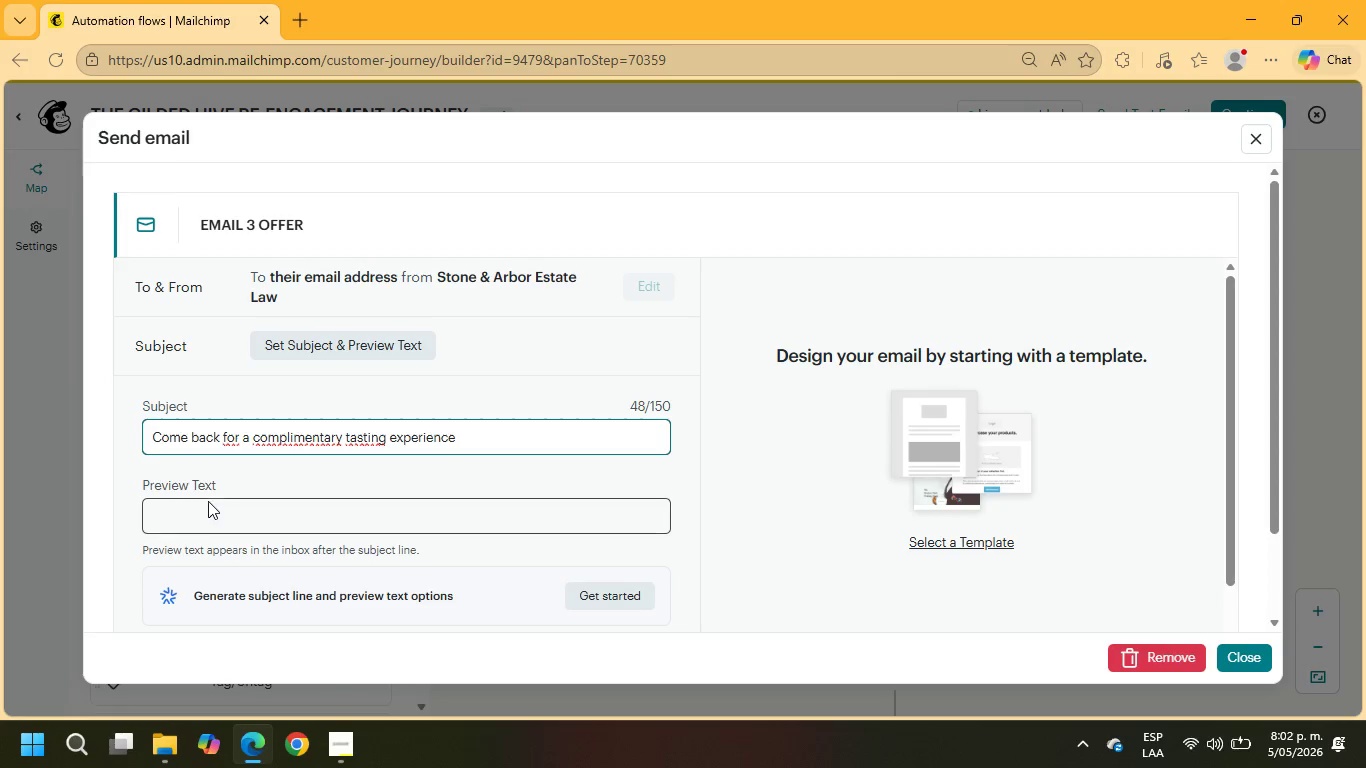 
left_click([207, 510])
 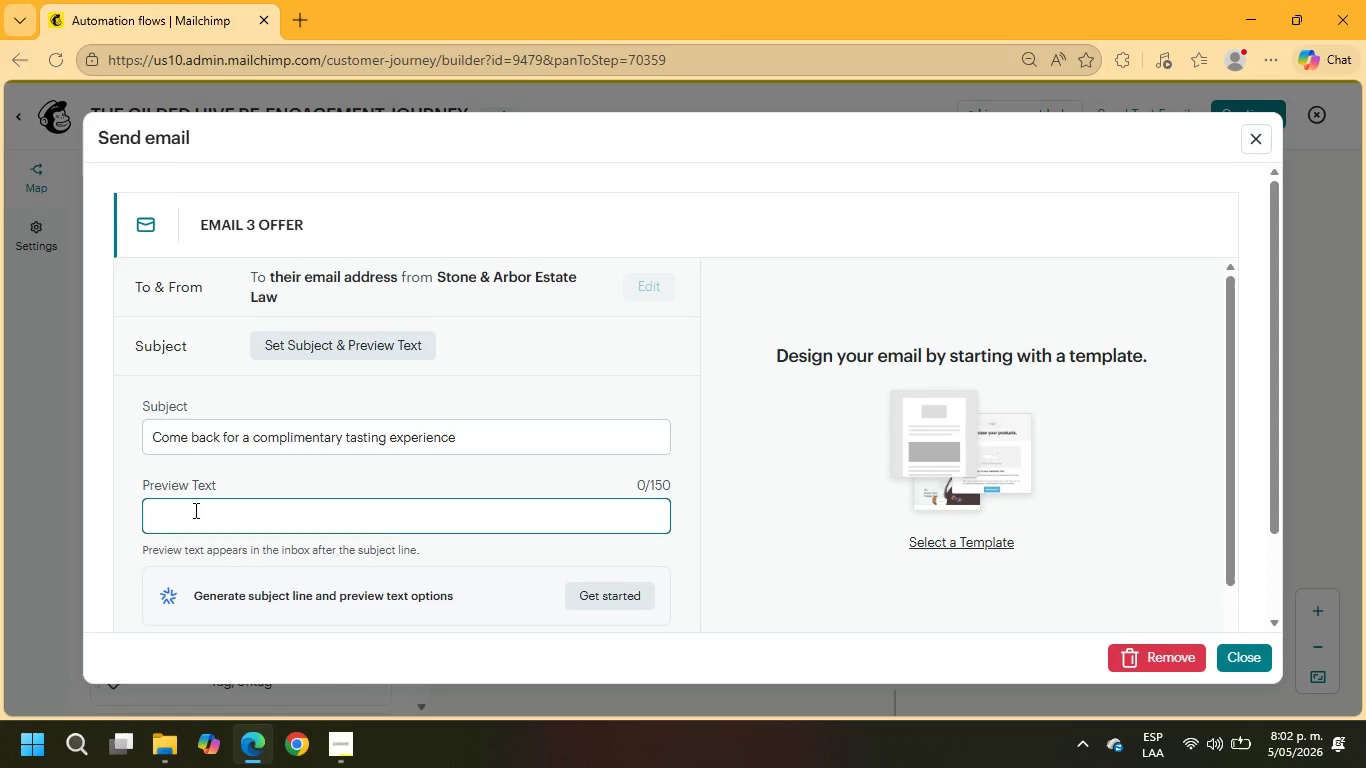 
type(enjoy a c)
key(Backspace)
type(complimentary tasting flight during your next tapt)
key(Backspace)
type(room visit)
 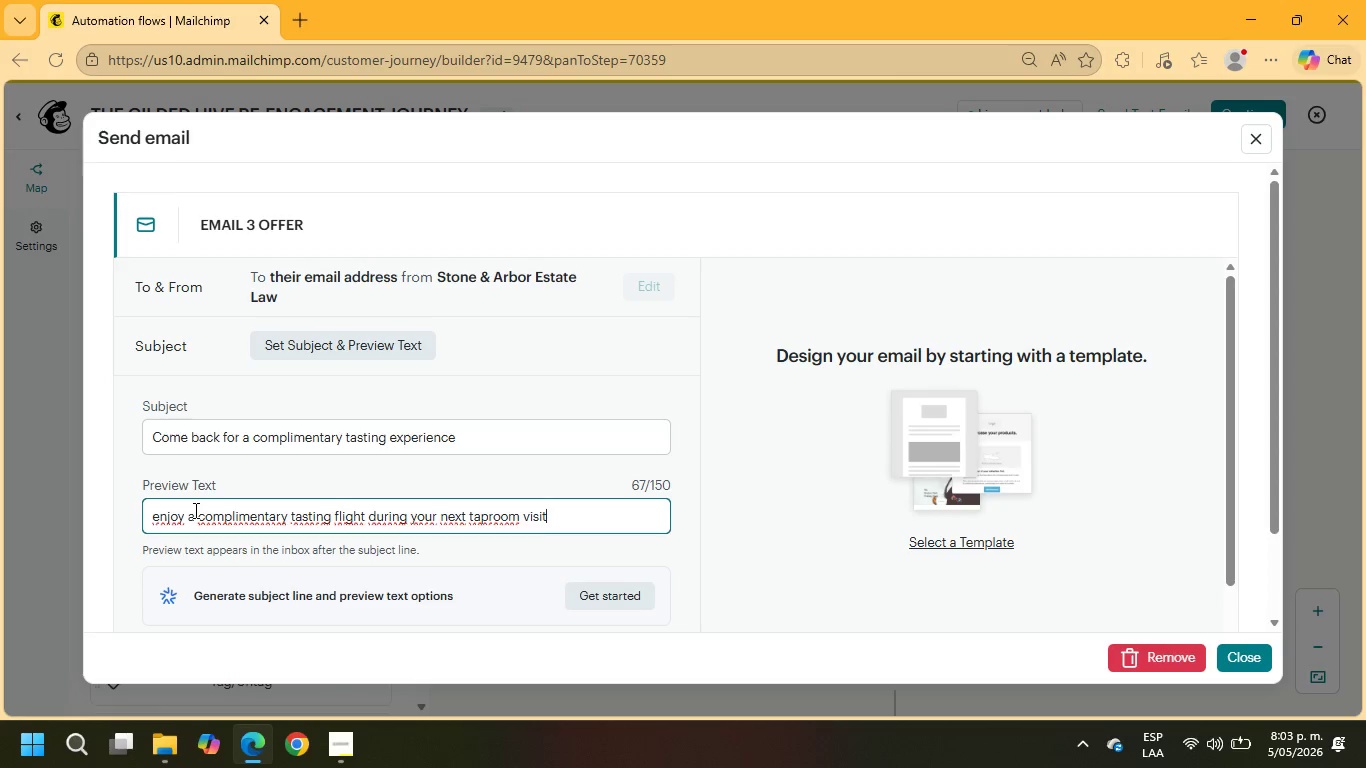 
key(Backspace)
 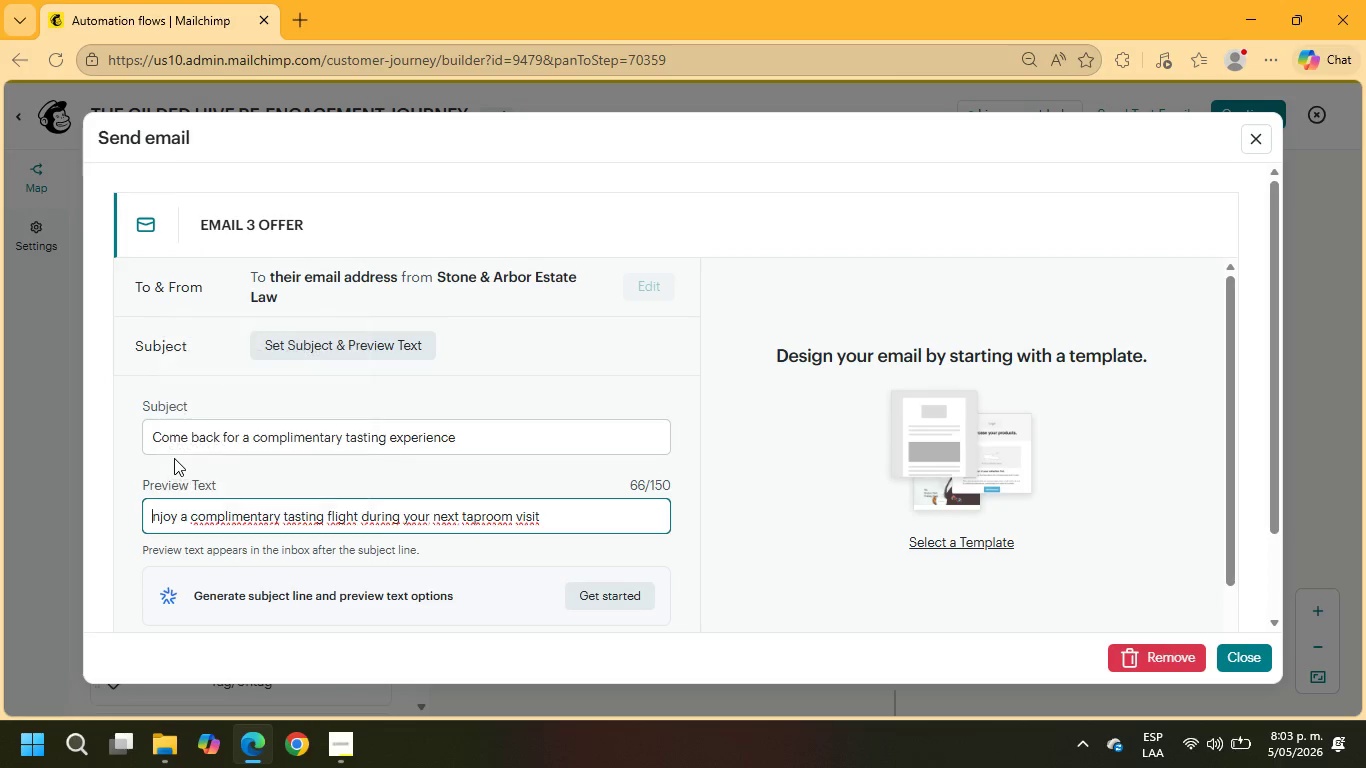 
key(Shift+ShiftRight)
 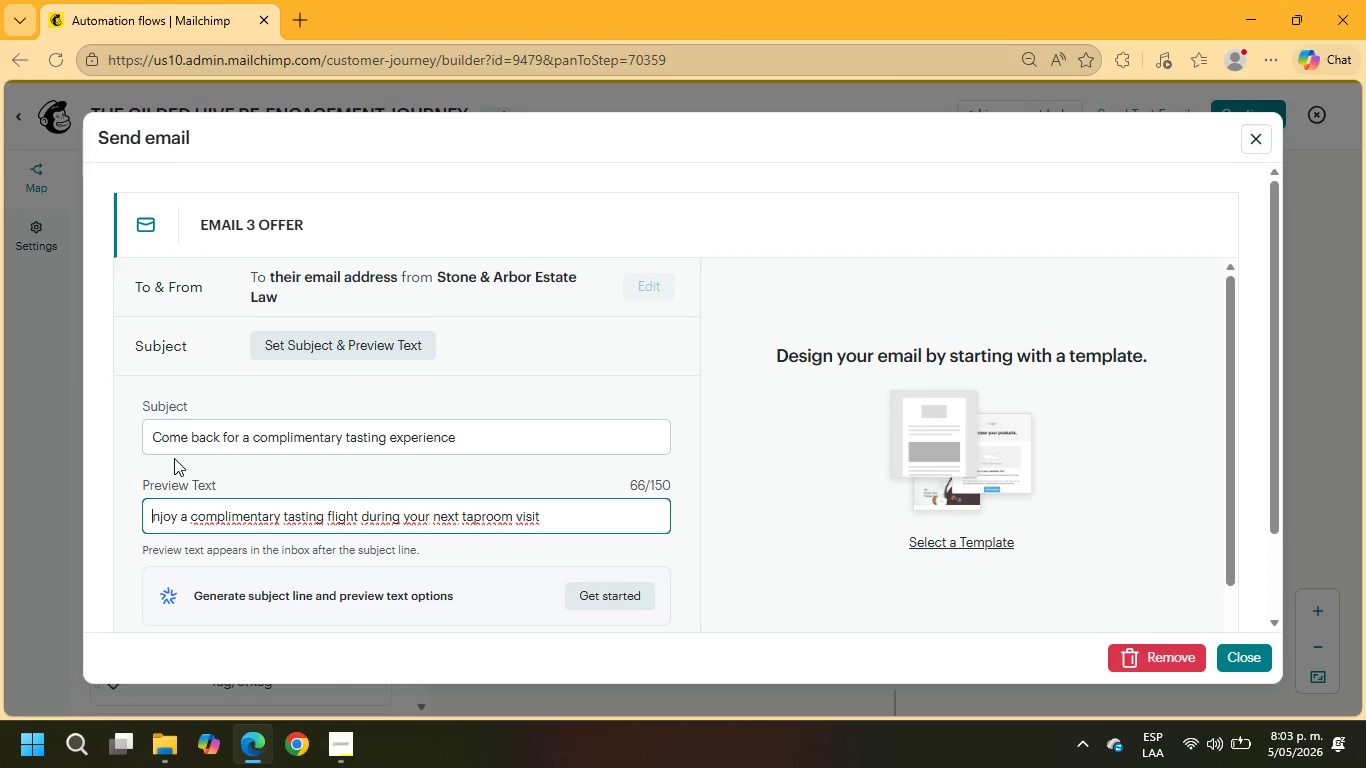 
key(Shift+E)
 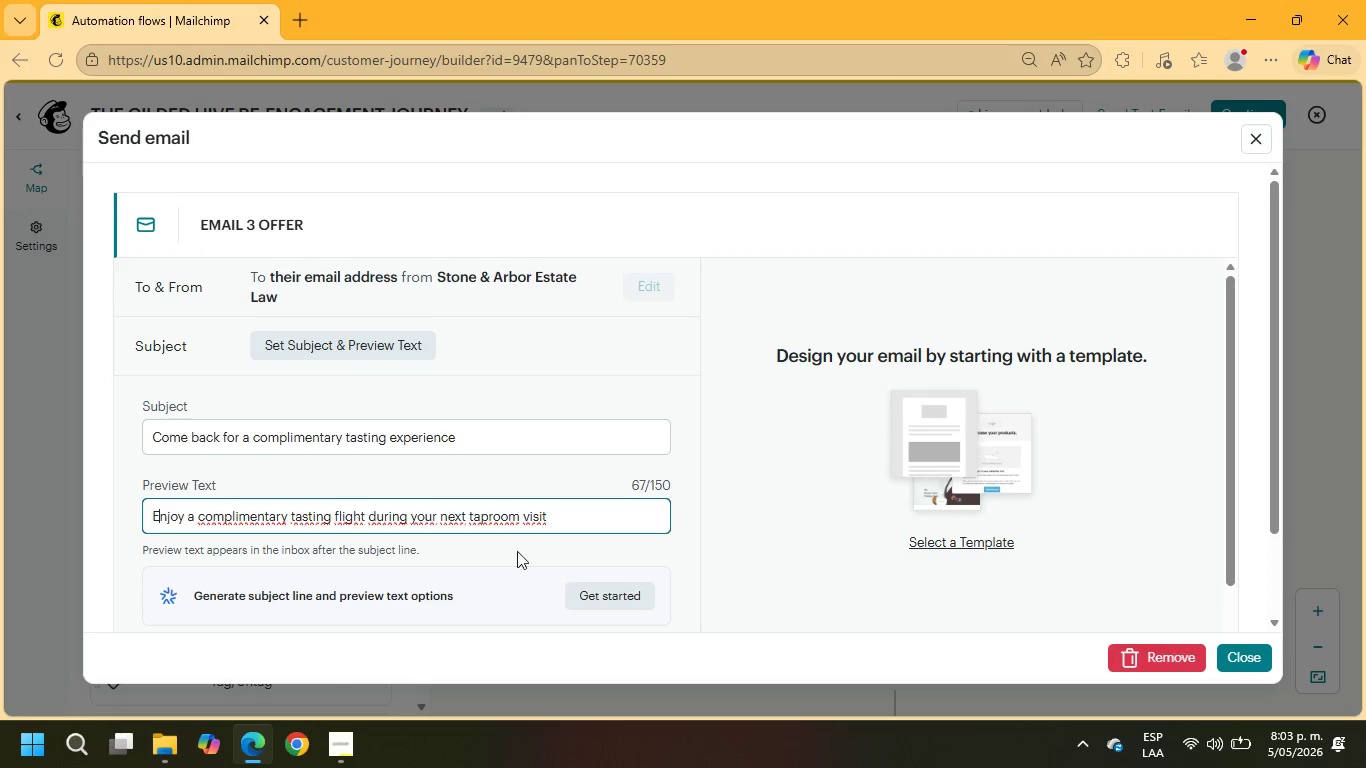 
scroll: coordinate [544, 563], scroll_direction: down, amount: 4.0
 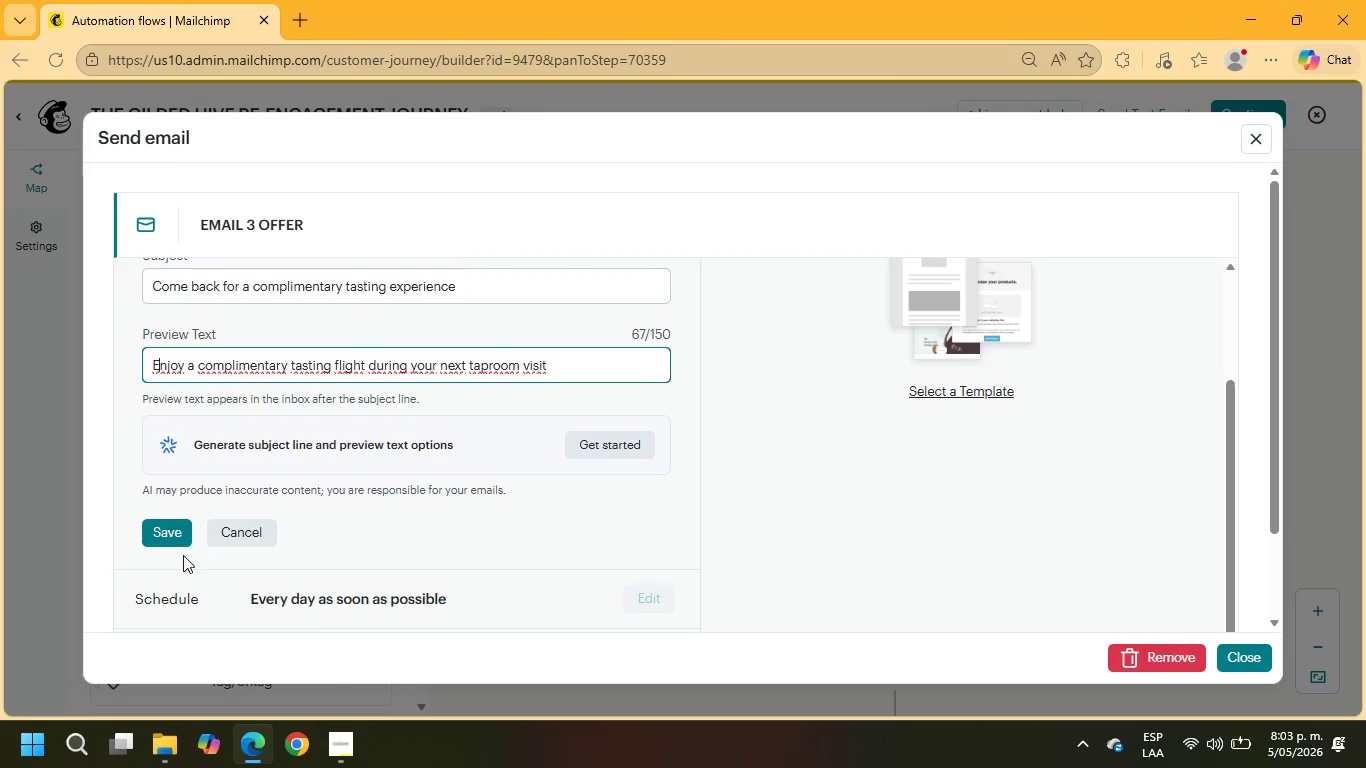 
left_click([180, 536])
 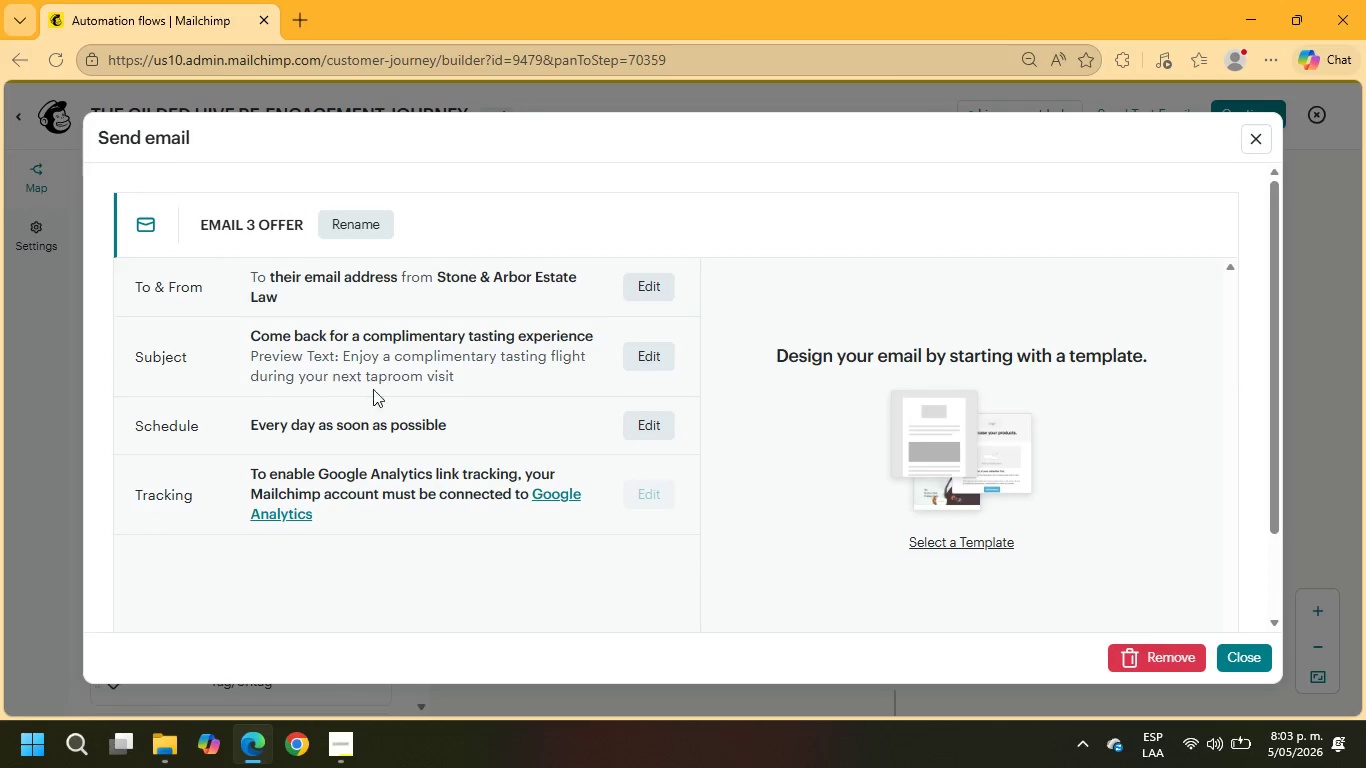 
left_click([950, 542])
 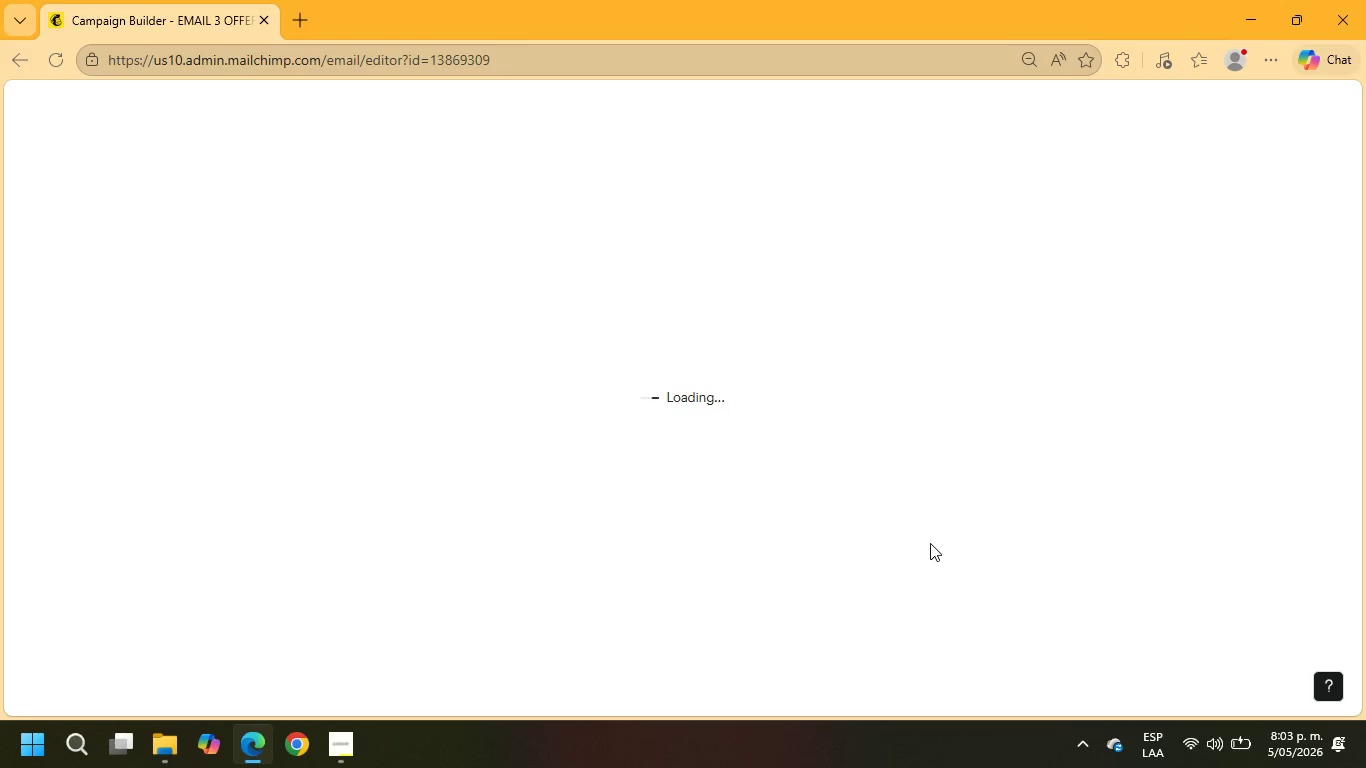 
mouse_move([901, 533])
 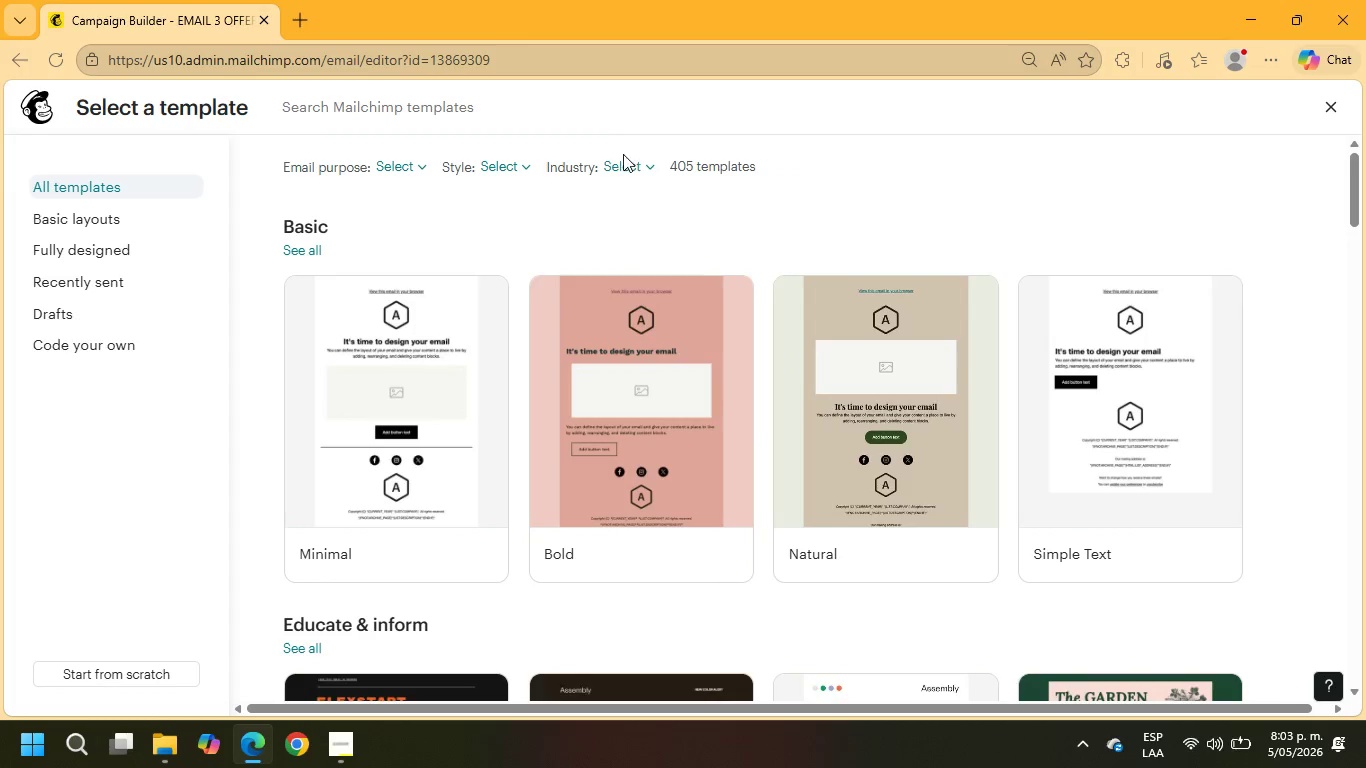 
left_click([623, 164])
 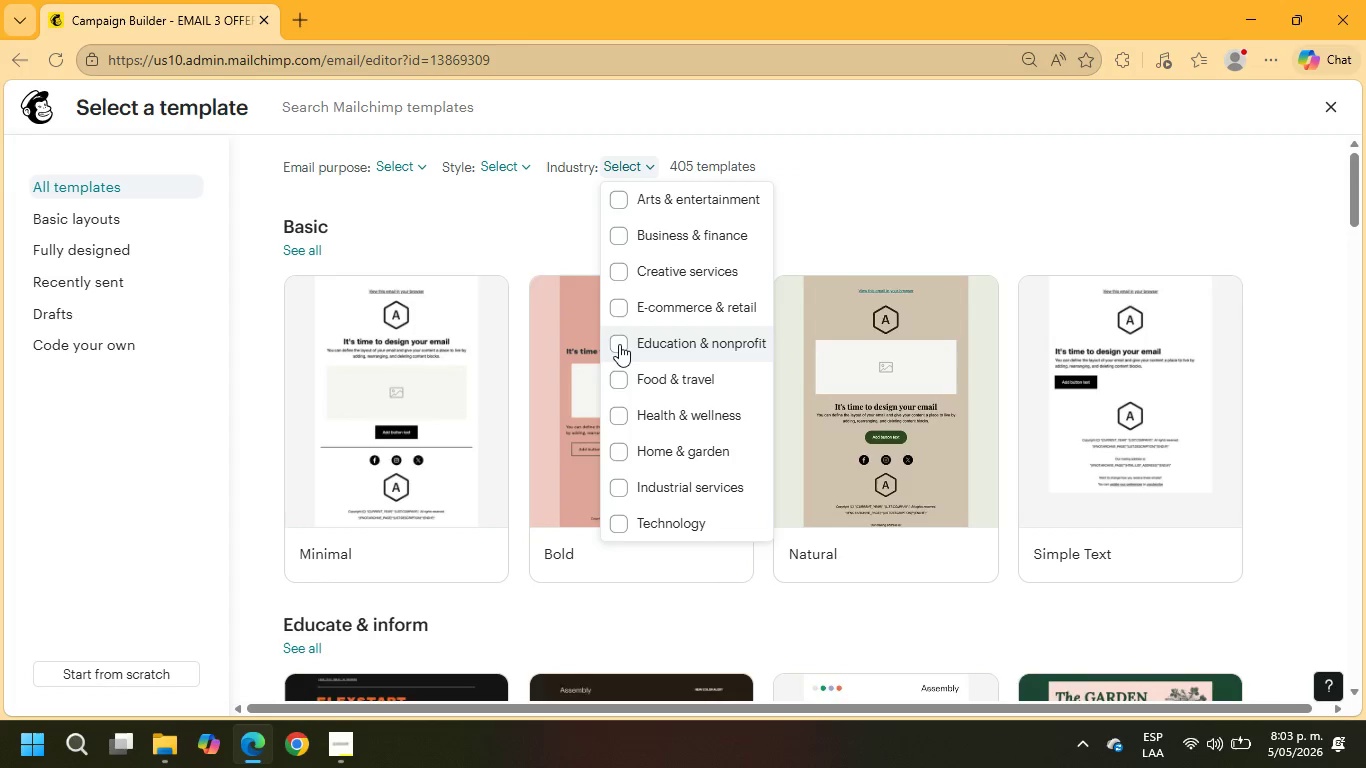 
left_click([619, 385])
 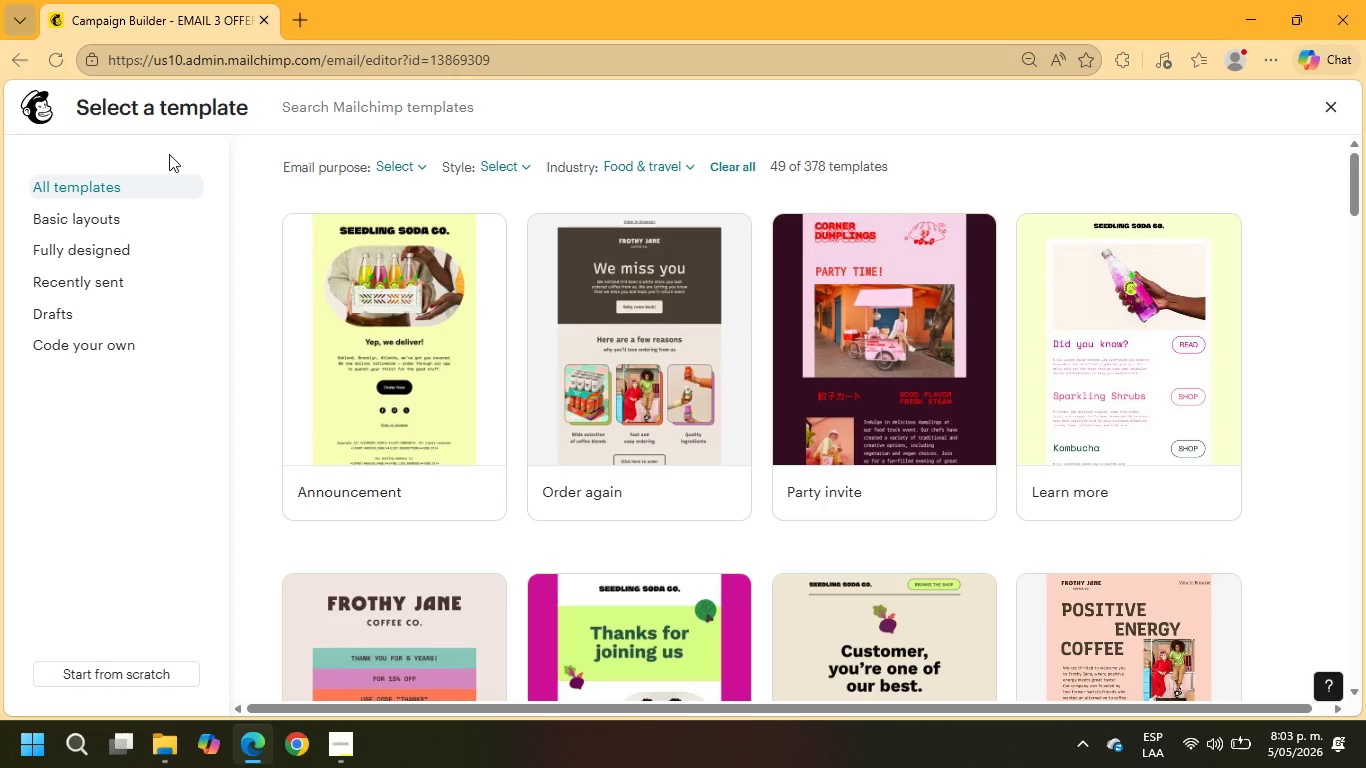 
scroll: coordinate [1365, 404], scroll_direction: down, amount: 9.0
 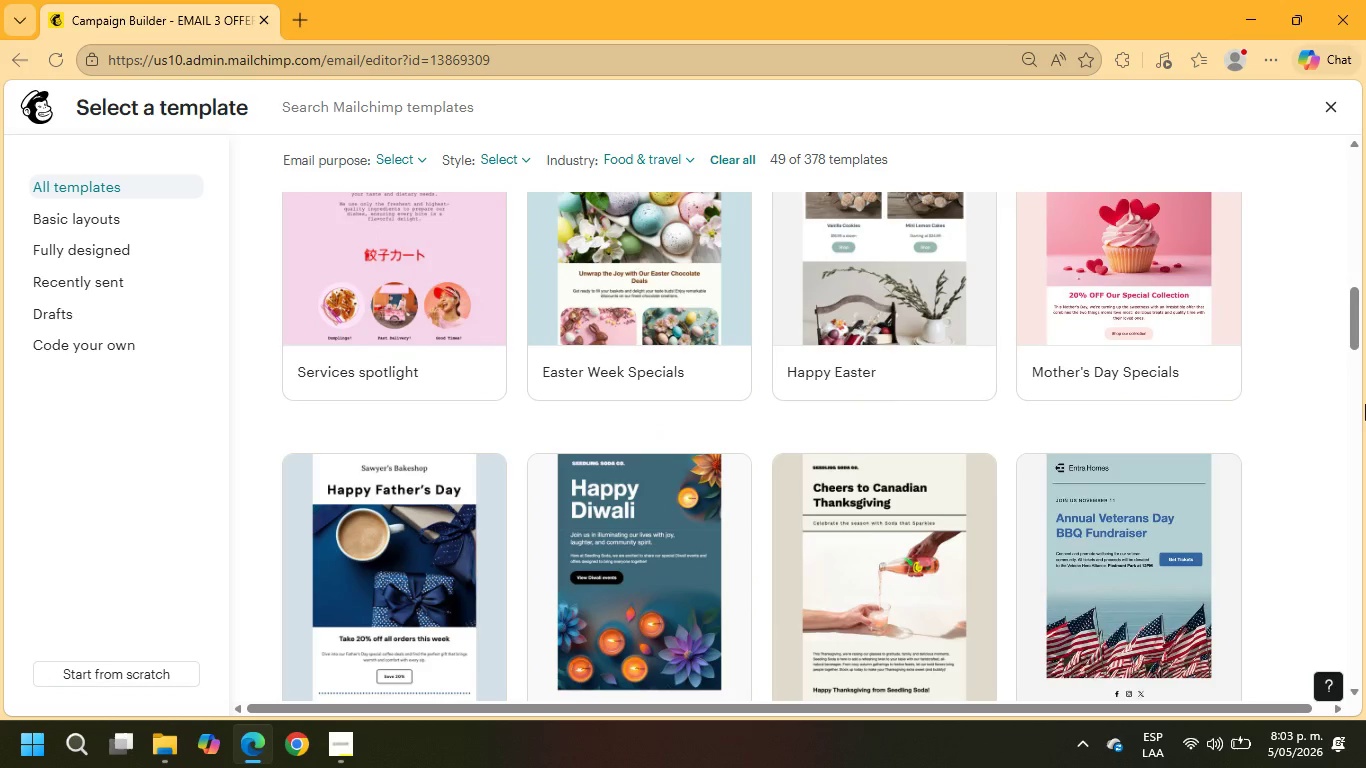 
scroll: coordinate [1364, 407], scroll_direction: down, amount: 4.0
 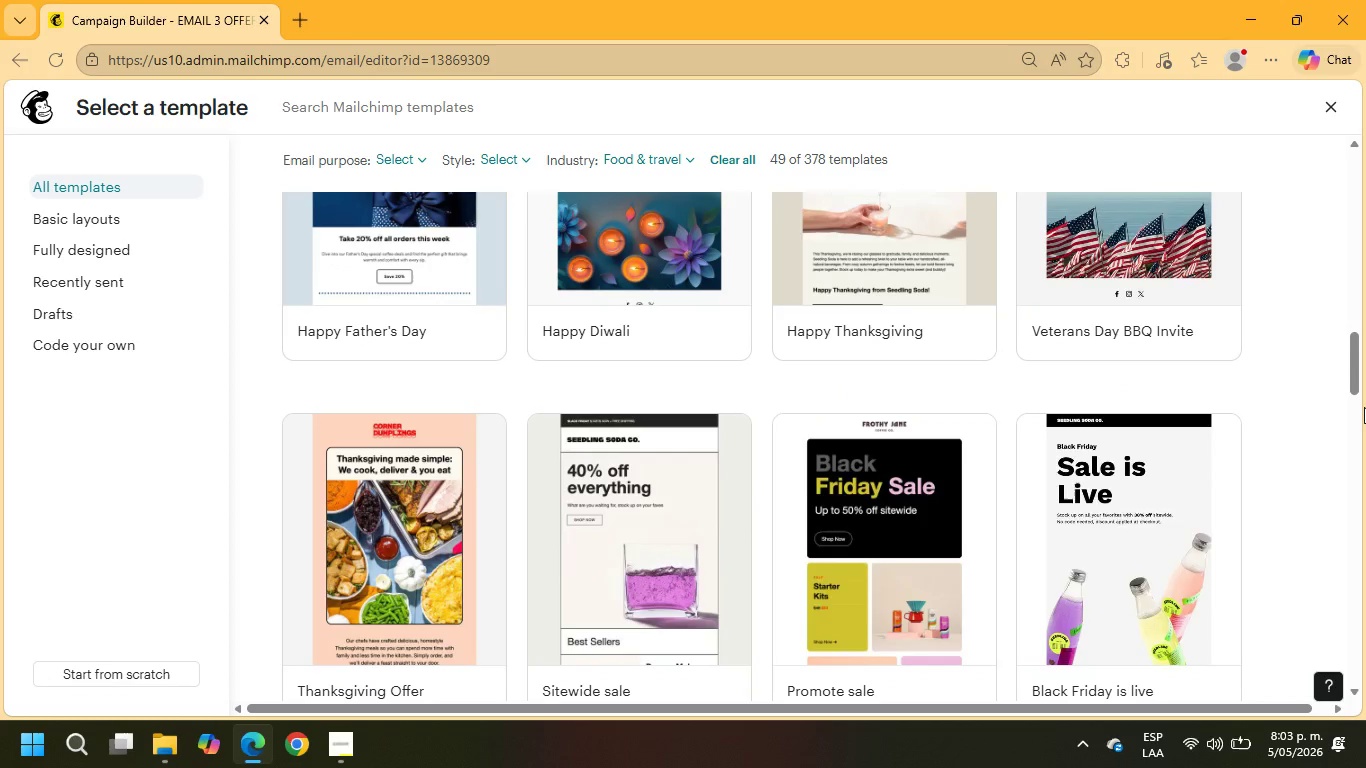 
scroll: coordinate [1364, 408], scroll_direction: up, amount: 13.0
 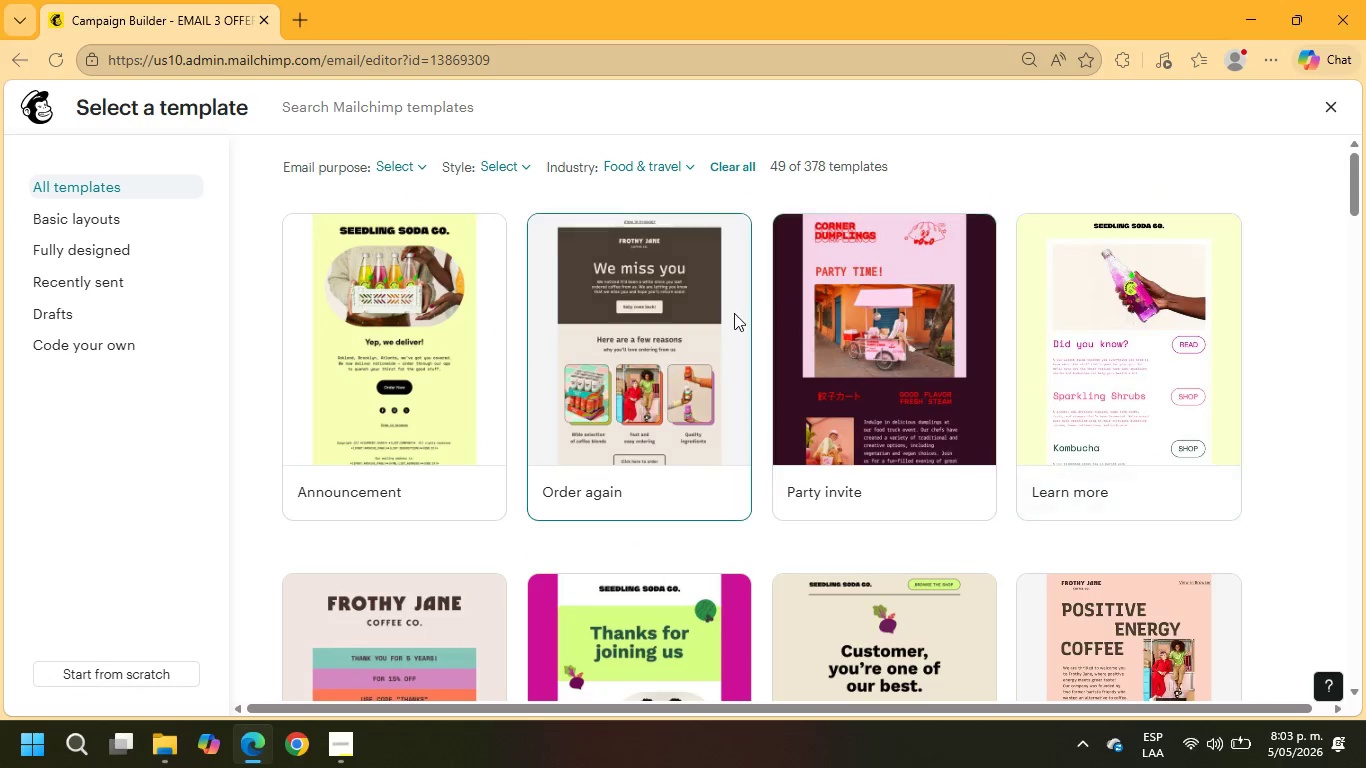 
left_click([635, 308])
 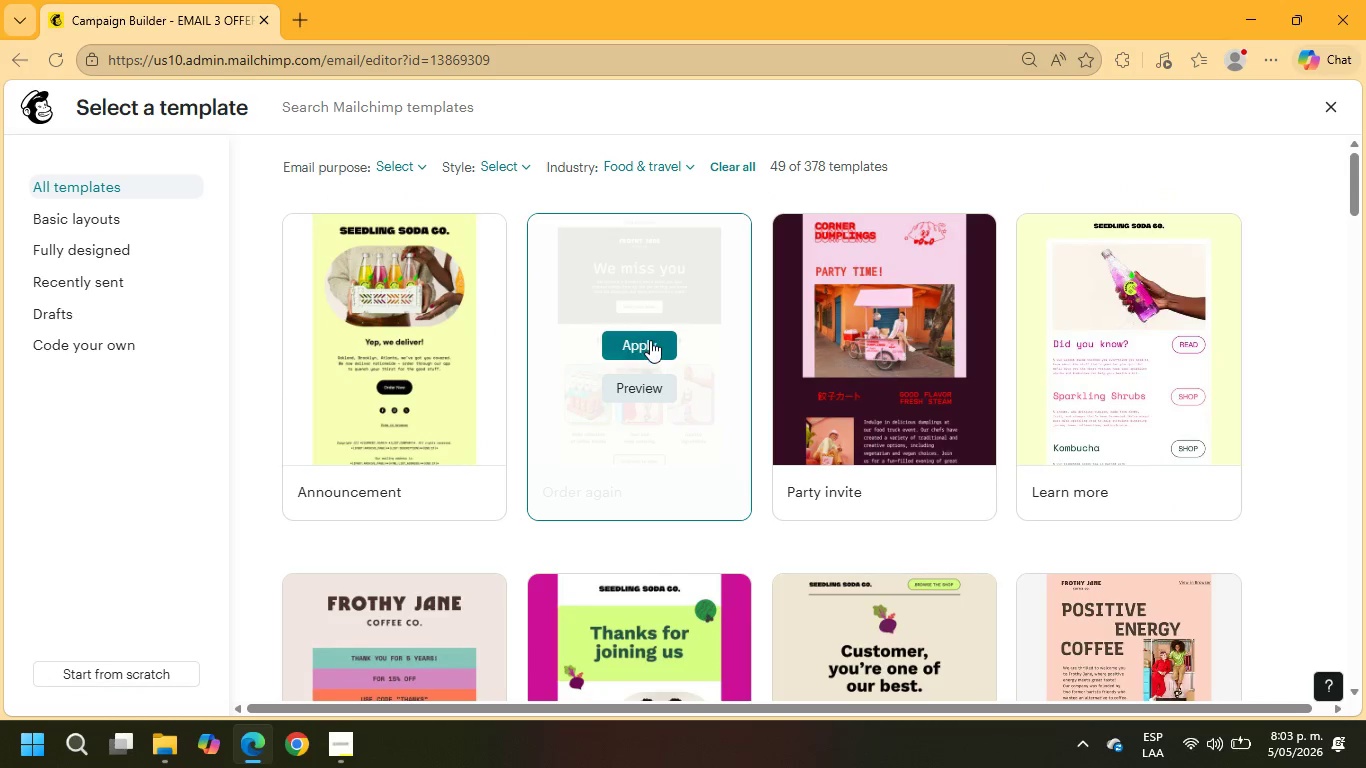 
left_click([650, 342])
 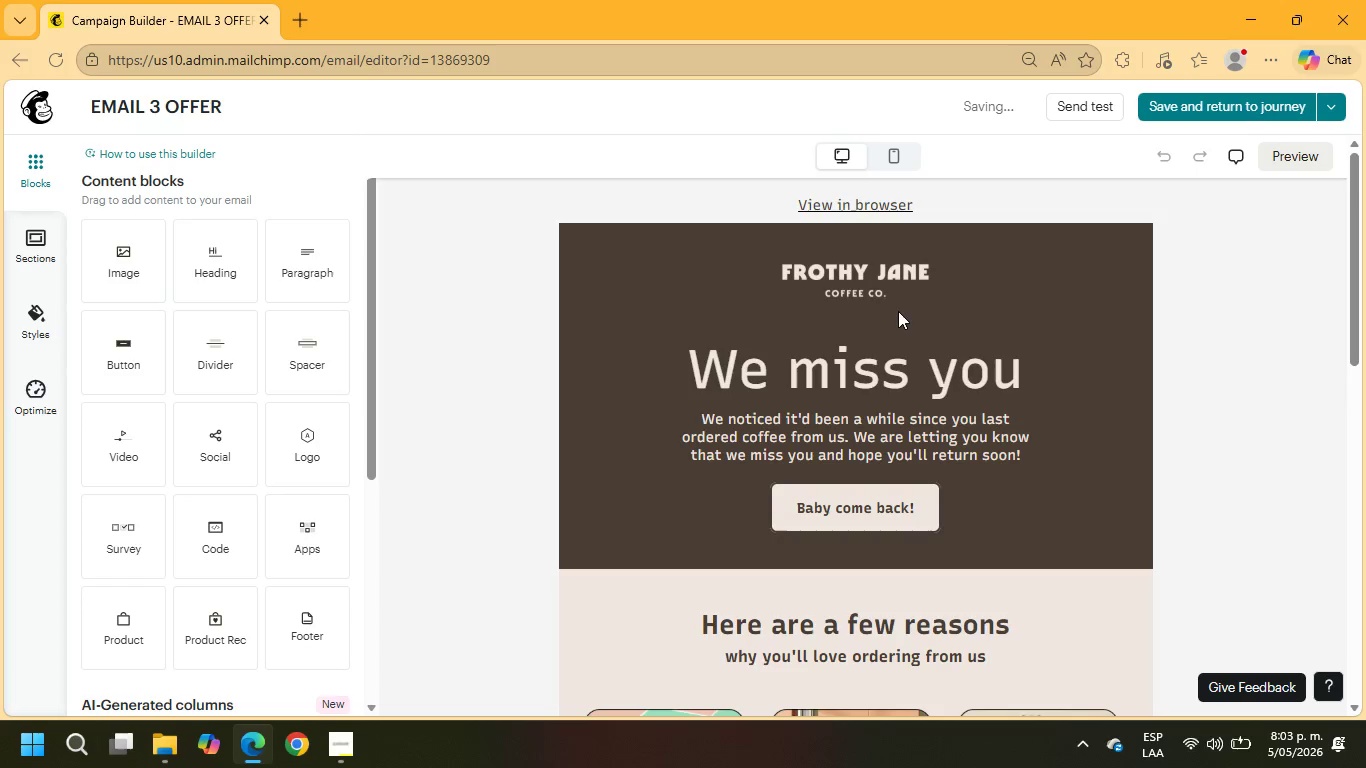 
left_click([907, 285])
 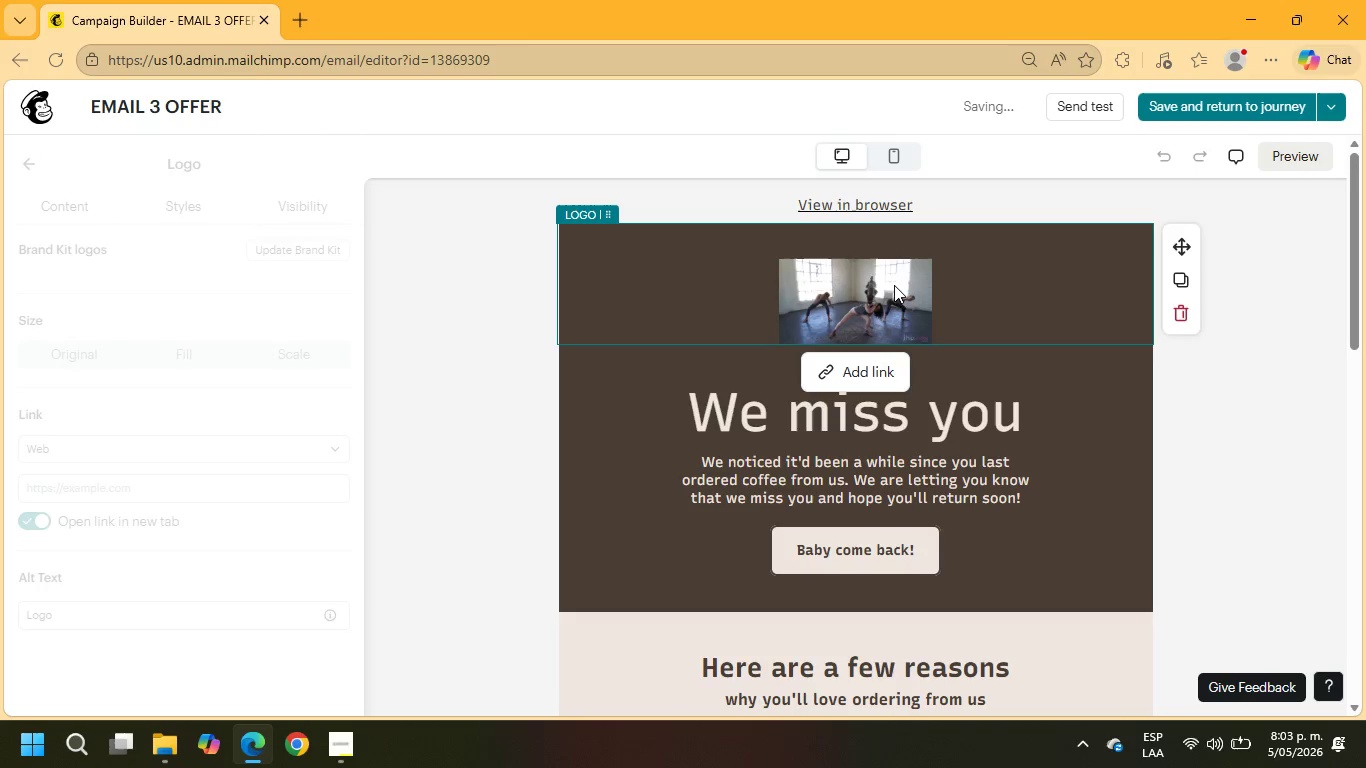 
left_click([894, 285])
 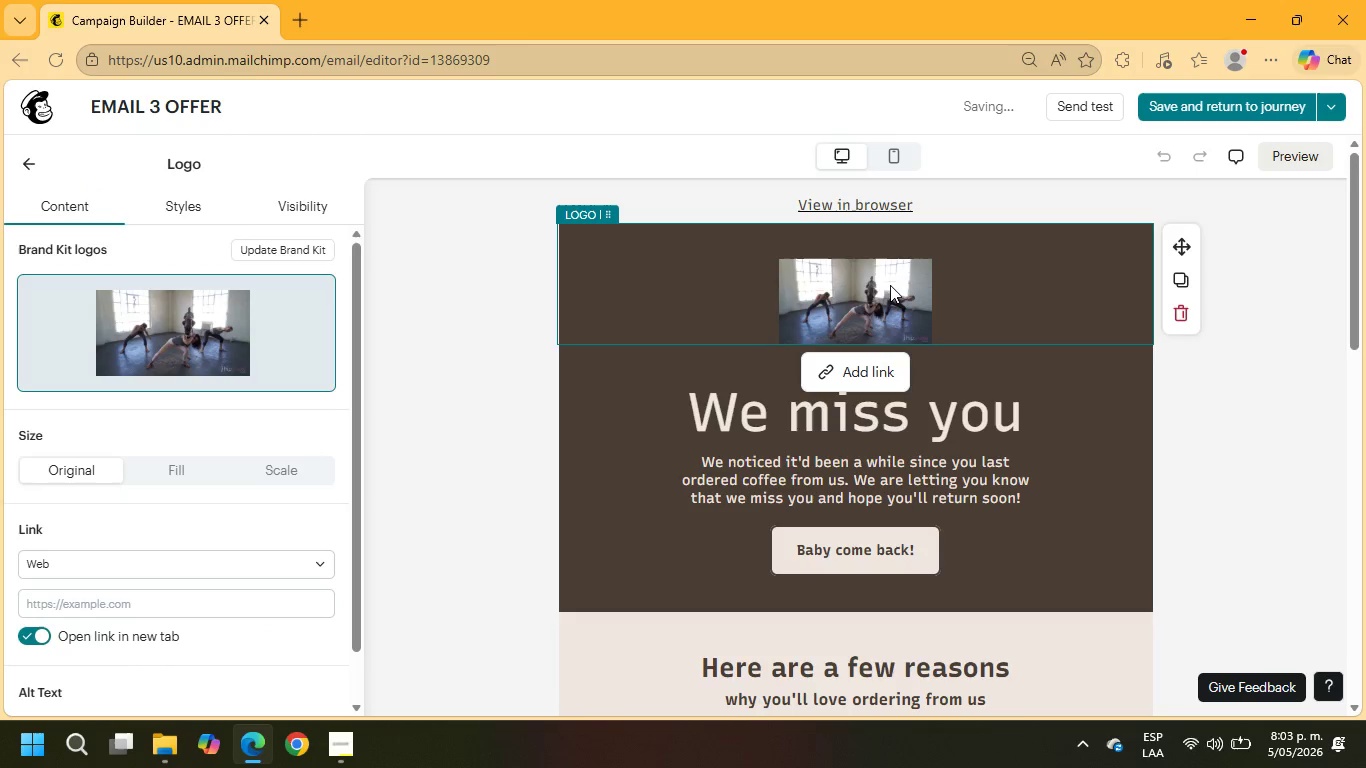 
left_click([853, 300])
 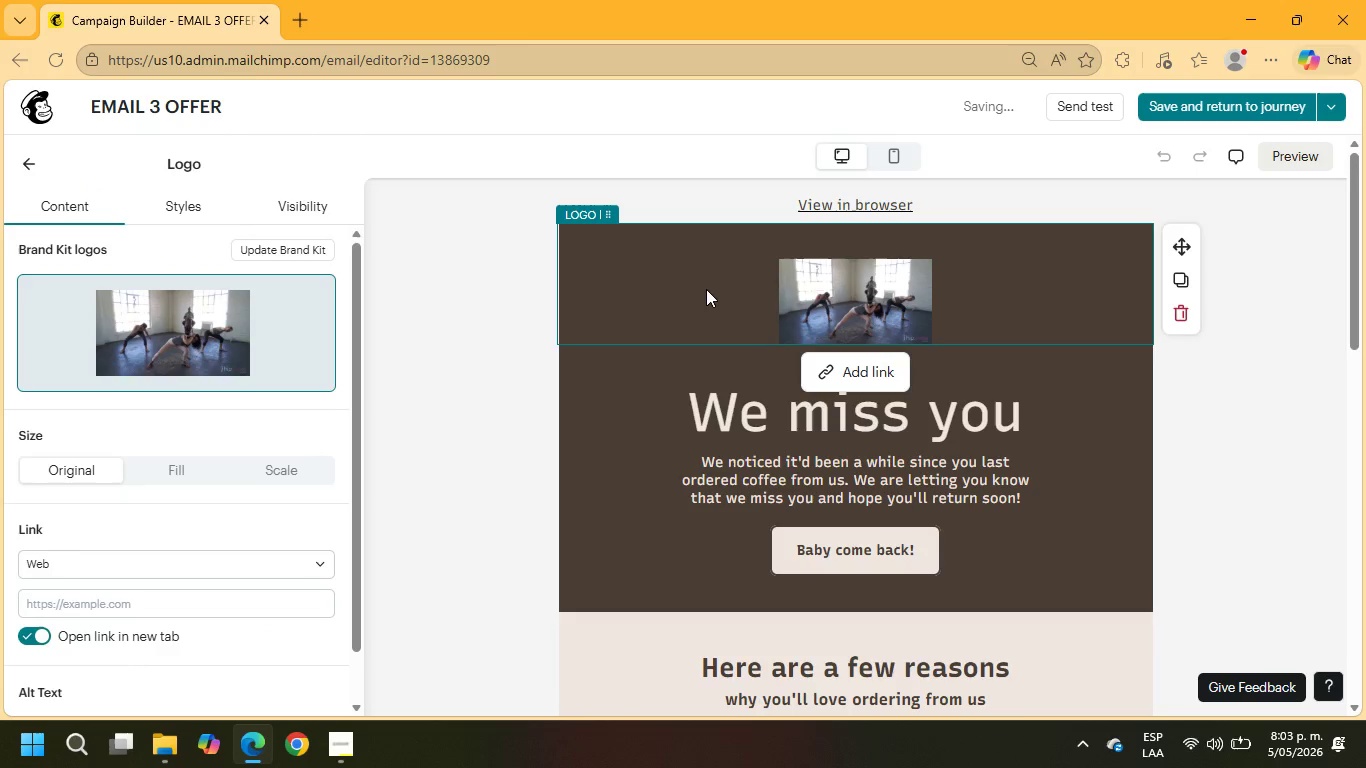 
left_click([705, 289])
 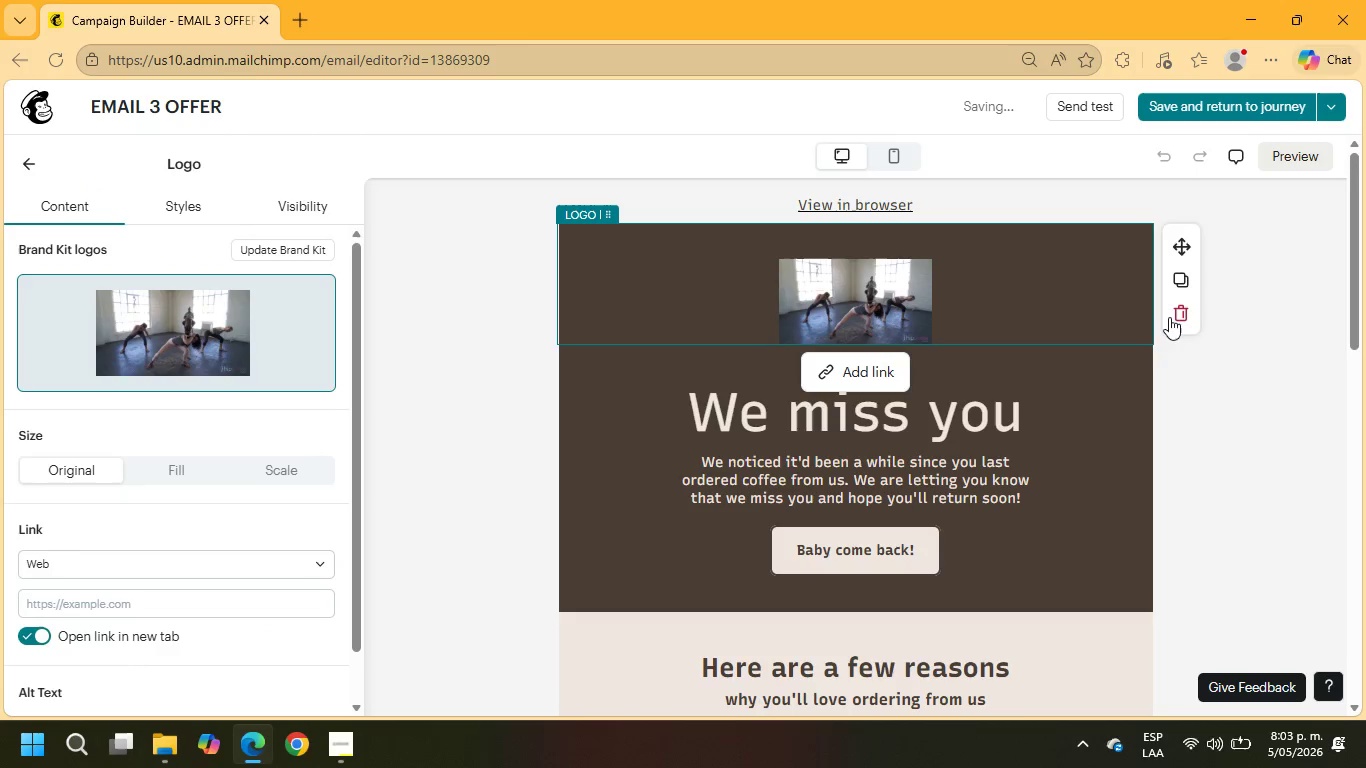 
left_click([1180, 316])
 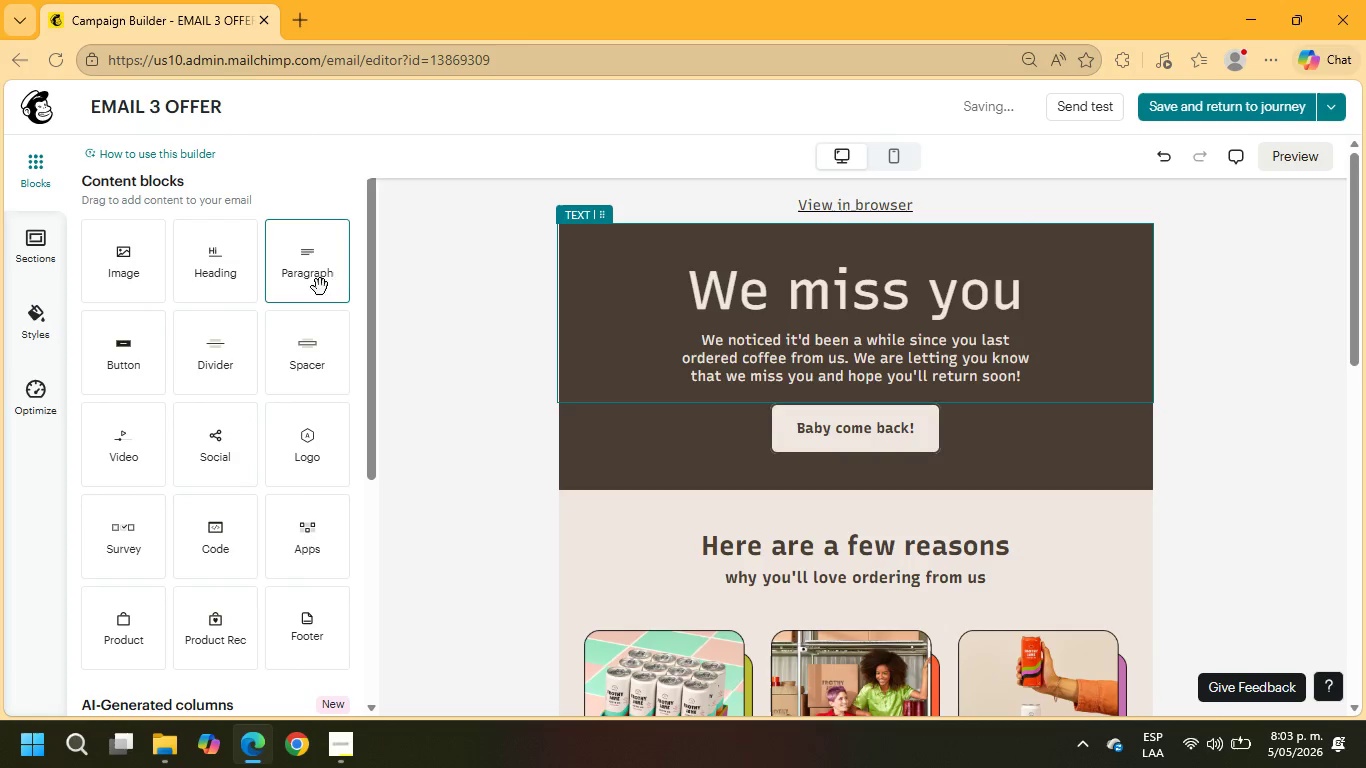 
left_click_drag(start_coordinate=[228, 351], to_coordinate=[757, 233])
 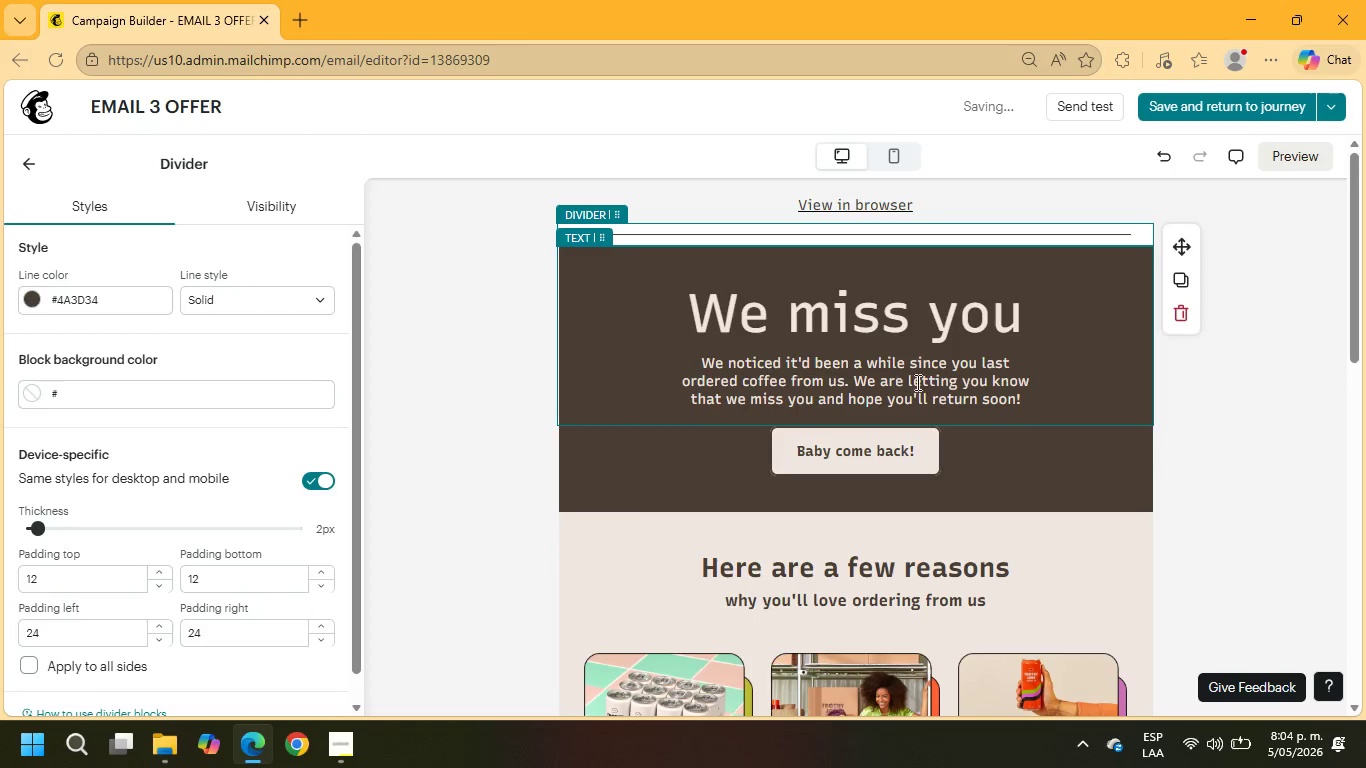 
left_click_drag(start_coordinate=[1027, 327], to_coordinate=[662, 316])
 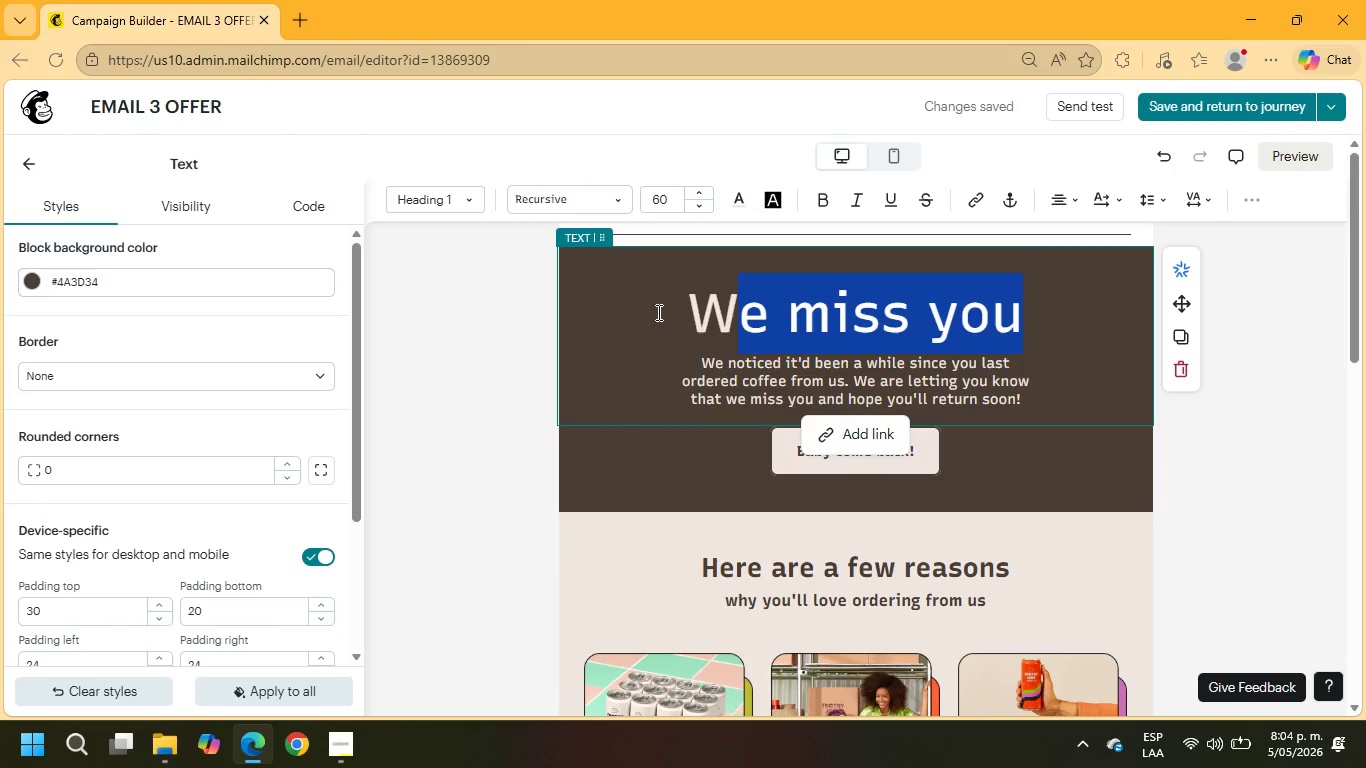 
type(He)
key(Backspace)
key(Backspace)
key(Backspace)
type(he)
key(Backspace)
key(Backspace)
type(Hello +\FNAME)
 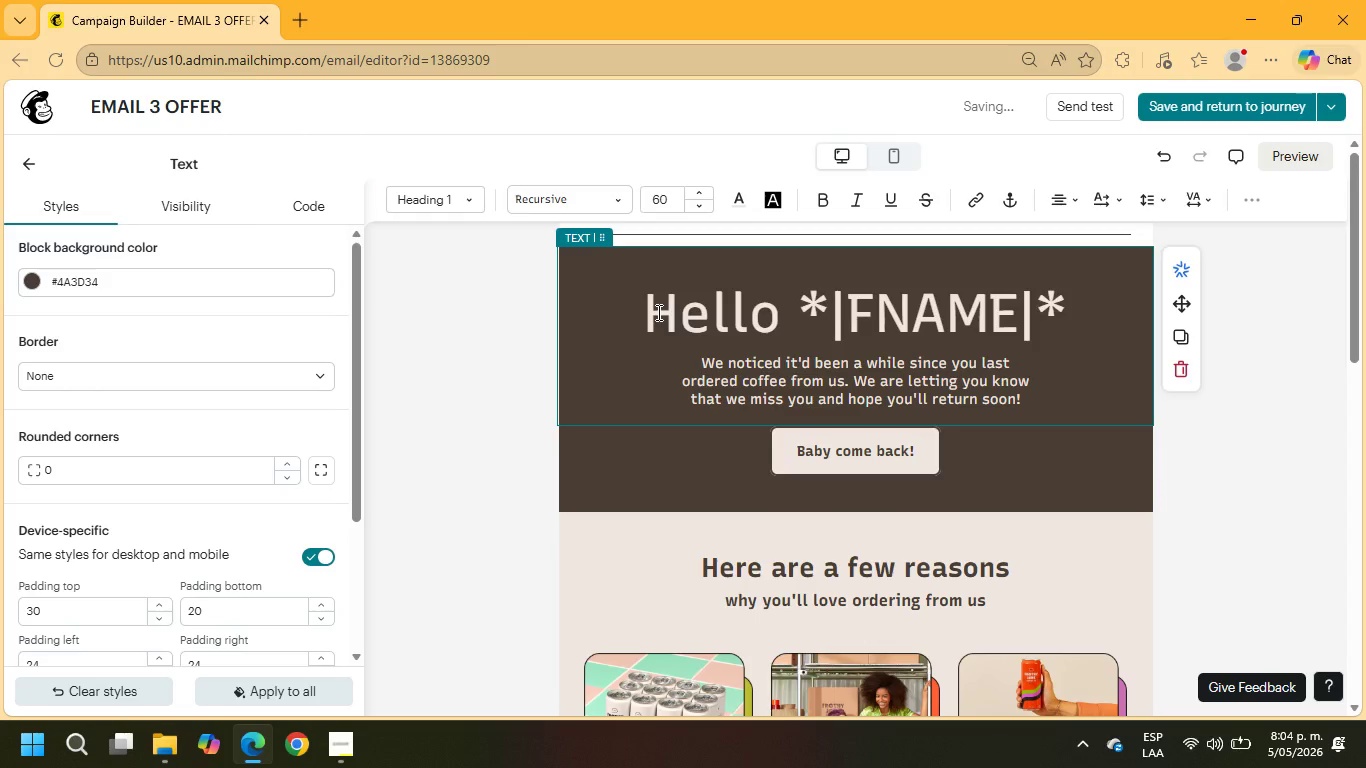 
left_click_drag(start_coordinate=[1026, 398], to_coordinate=[722, 362])
 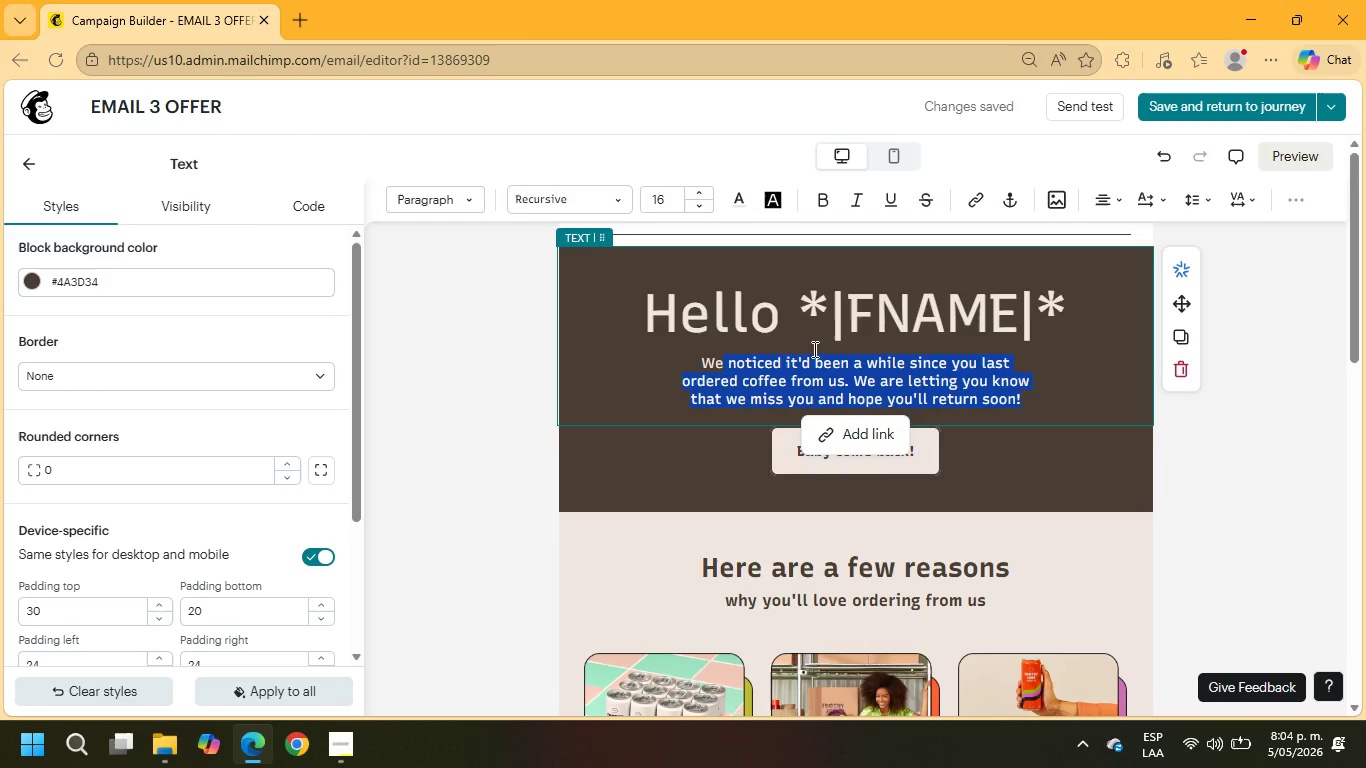 
key(Backspace)
type(;D LOVE TO WELCOME)
 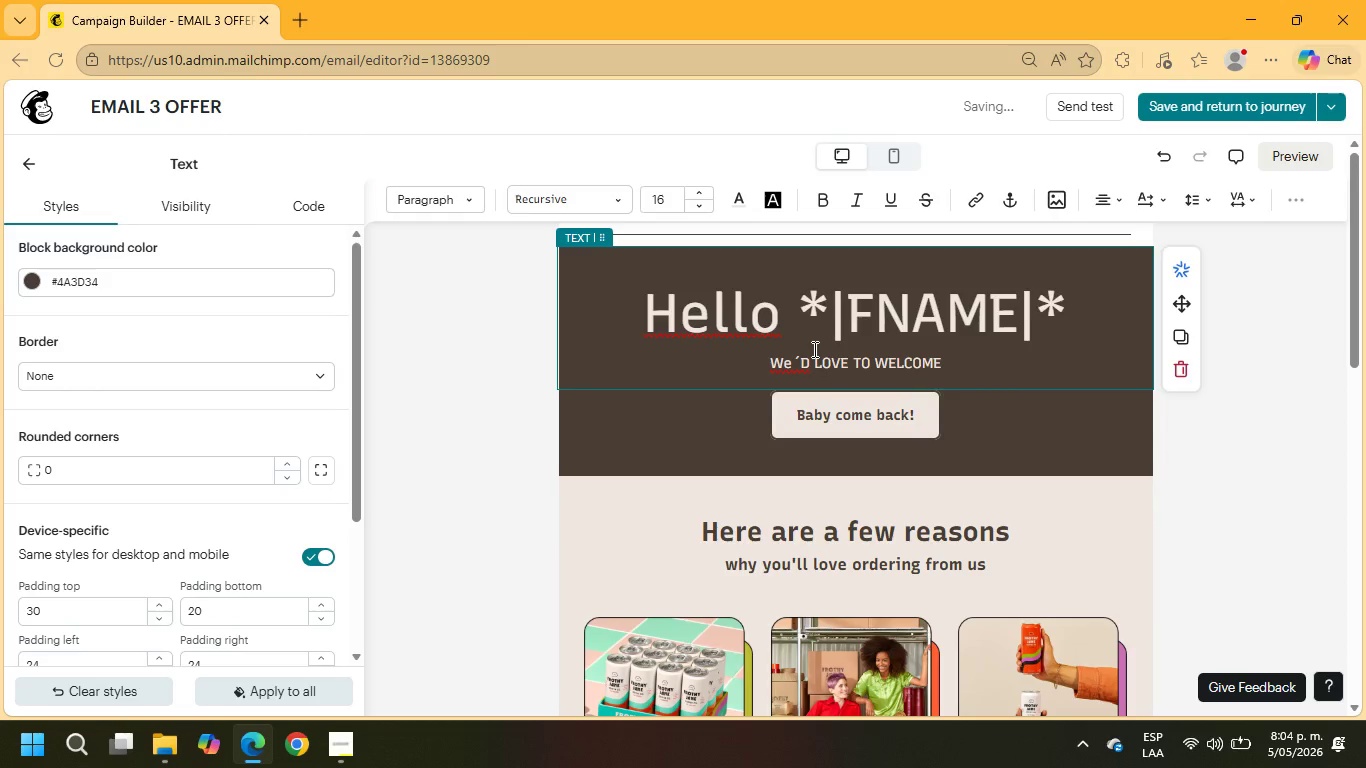 
left_click([854, 404])
 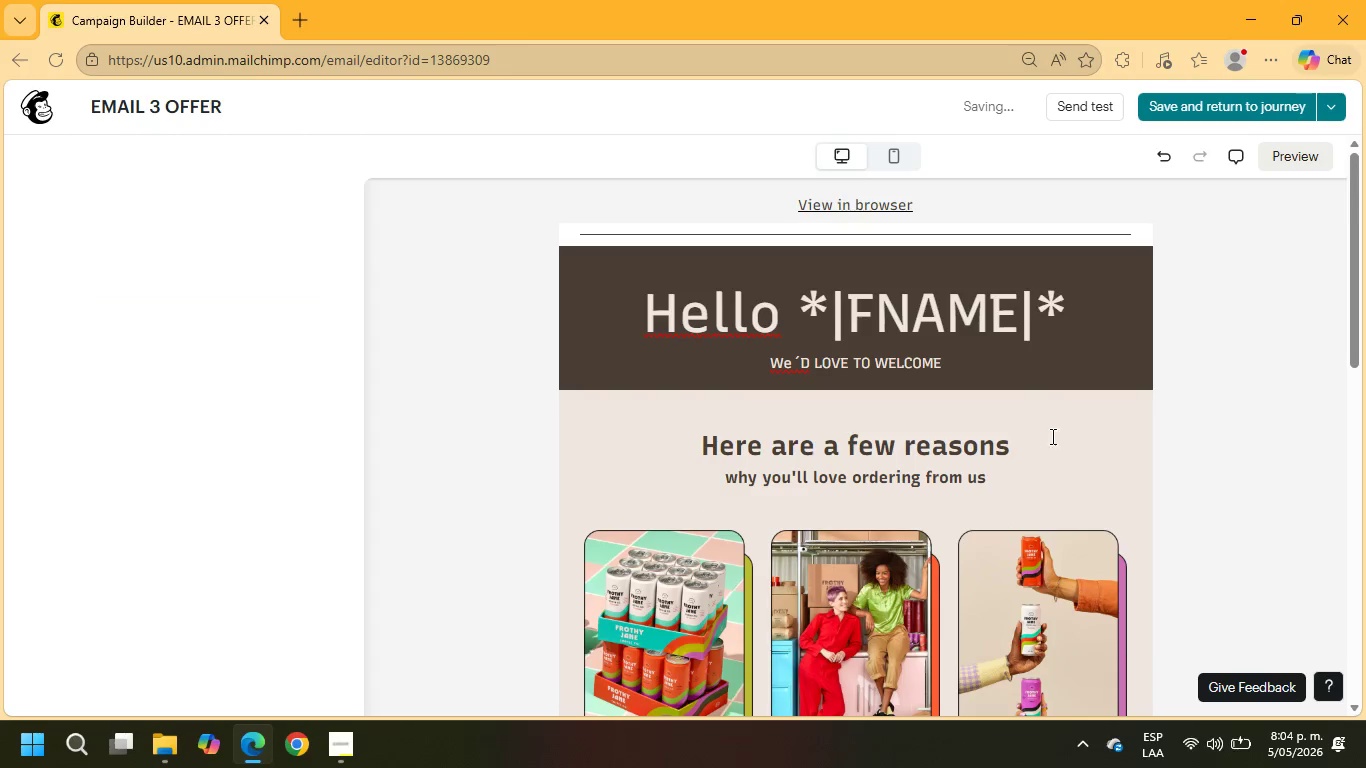 
left_click([944, 367])
 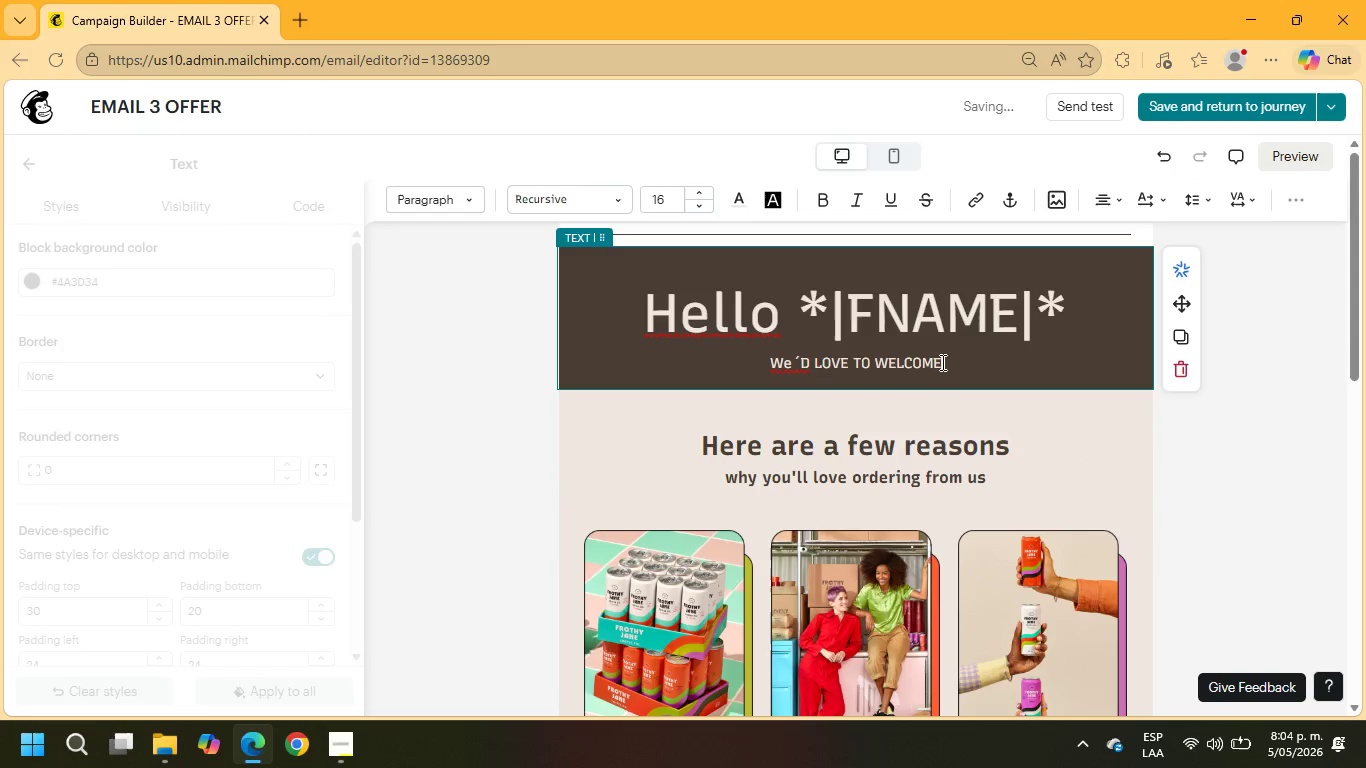 
left_click_drag(start_coordinate=[951, 365], to_coordinate=[763, 372])
 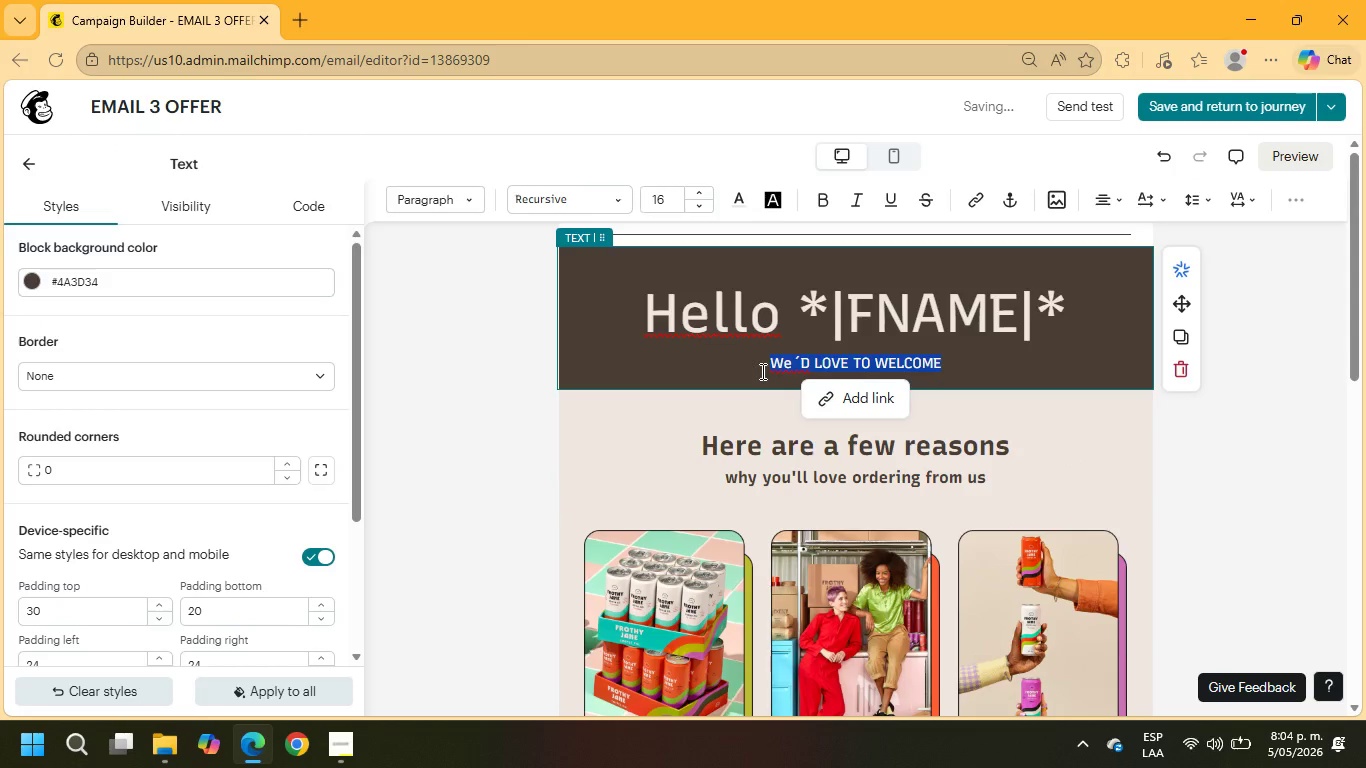 
type(We;d love to welcome you back to the Gilde)
 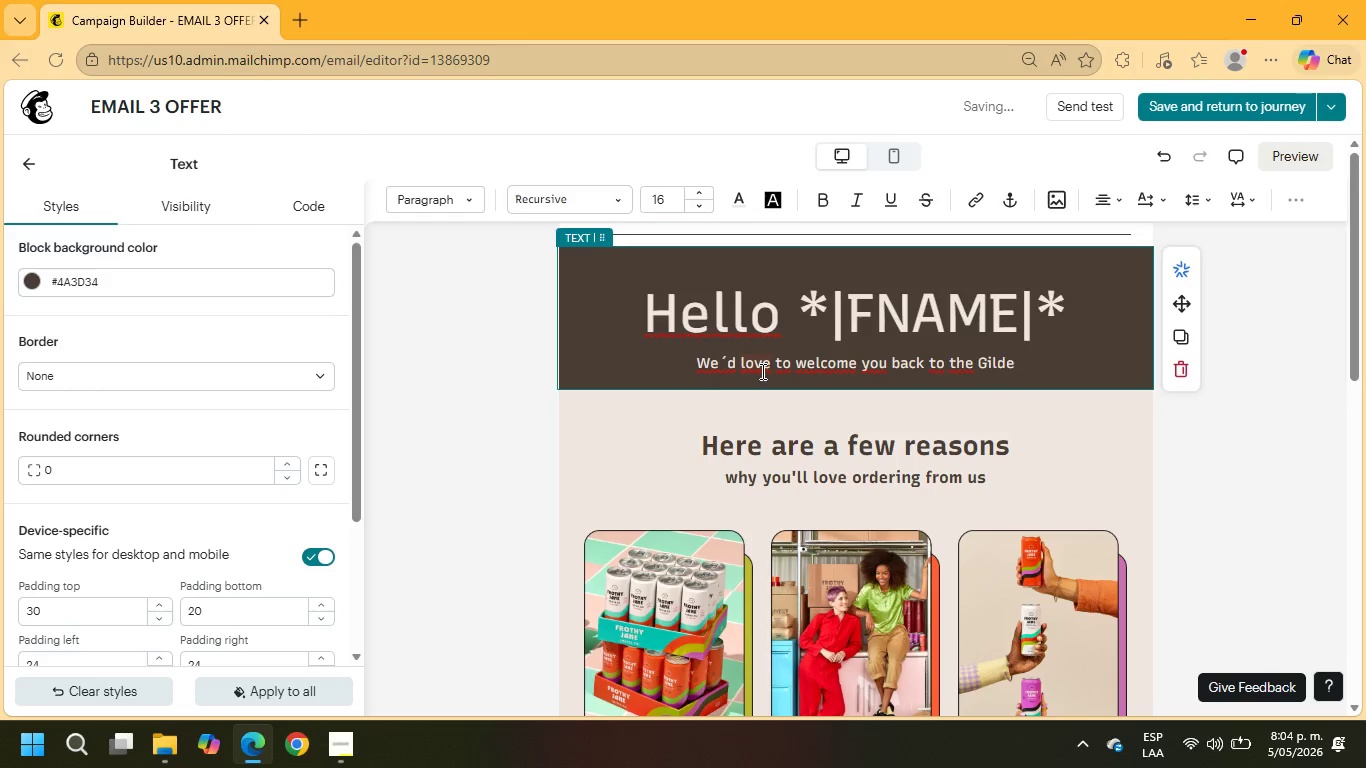 
left_click_drag(start_coordinate=[1014, 367], to_coordinate=[687, 362])
 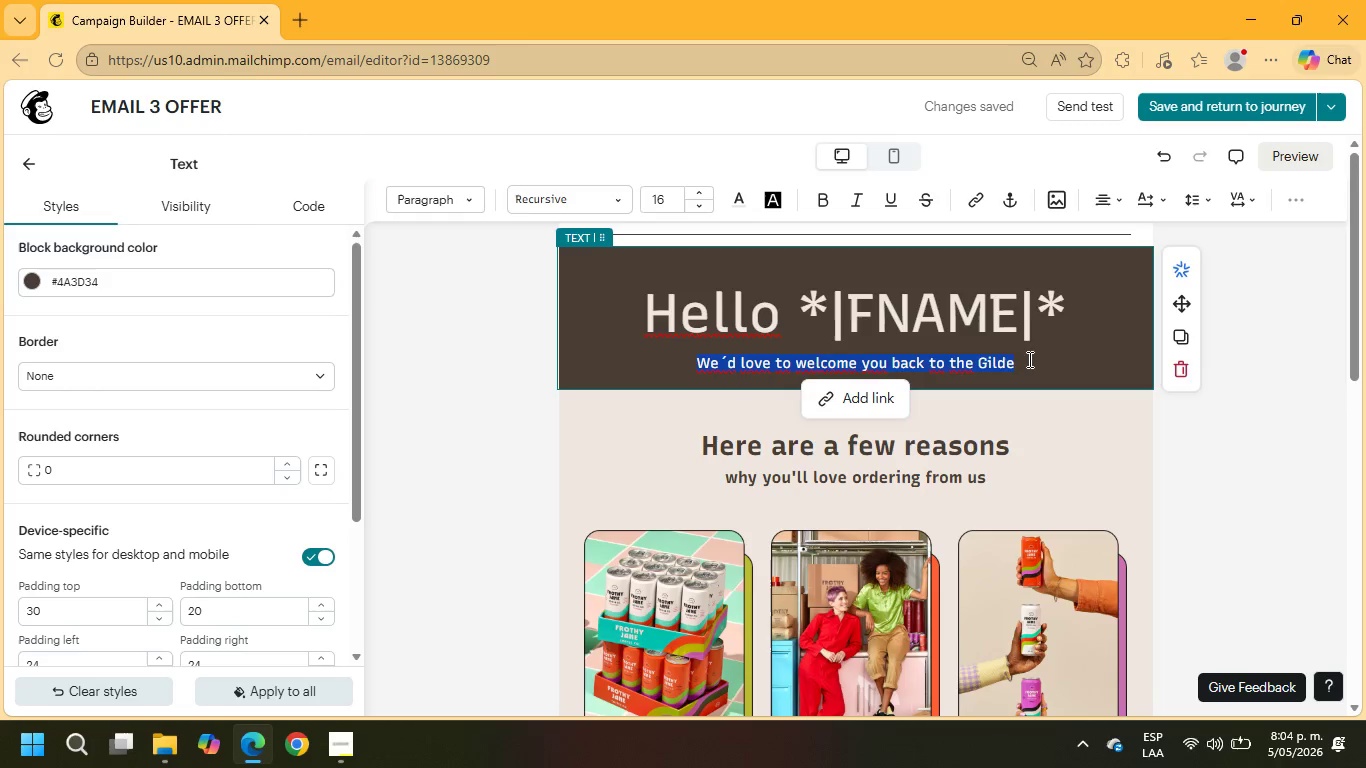 
left_click([1027, 360])
 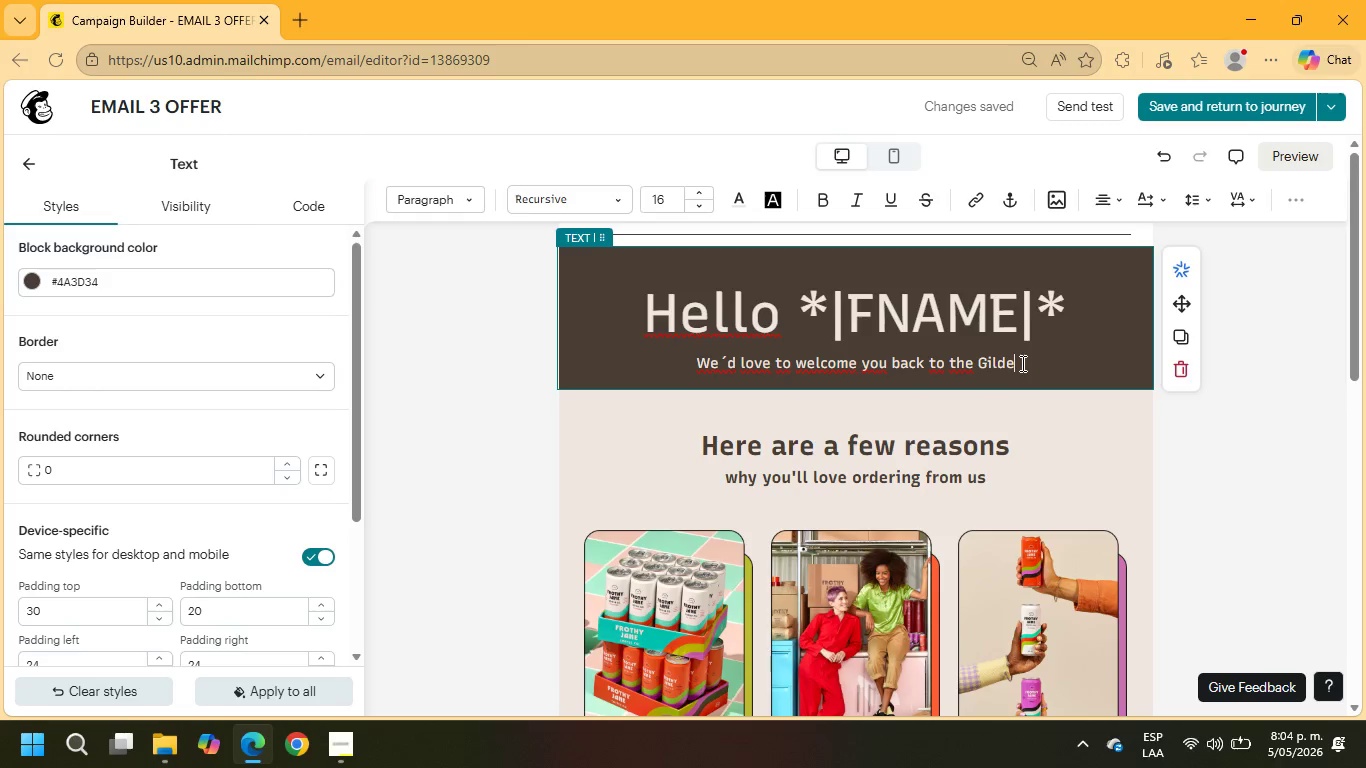 
left_click_drag(start_coordinate=[1021, 363], to_coordinate=[687, 364])
 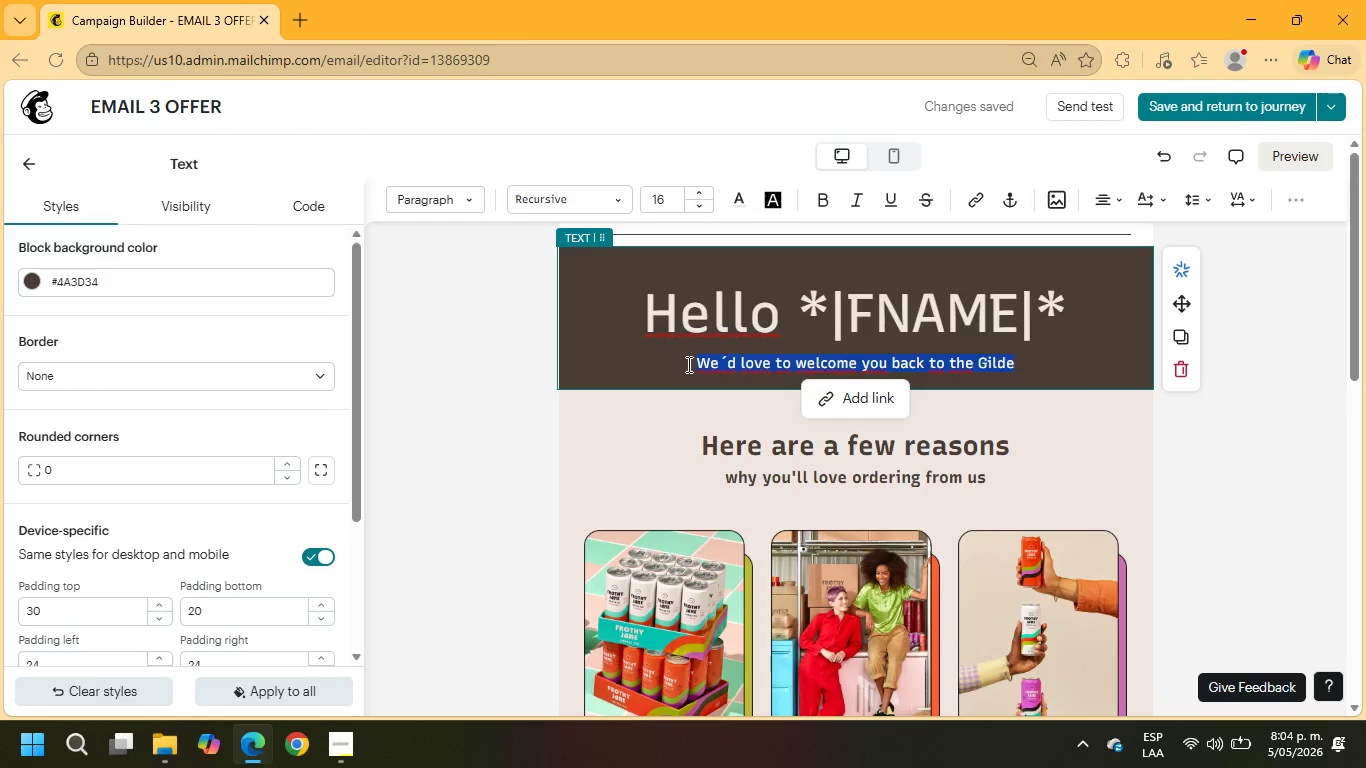 
key(Control+X)
 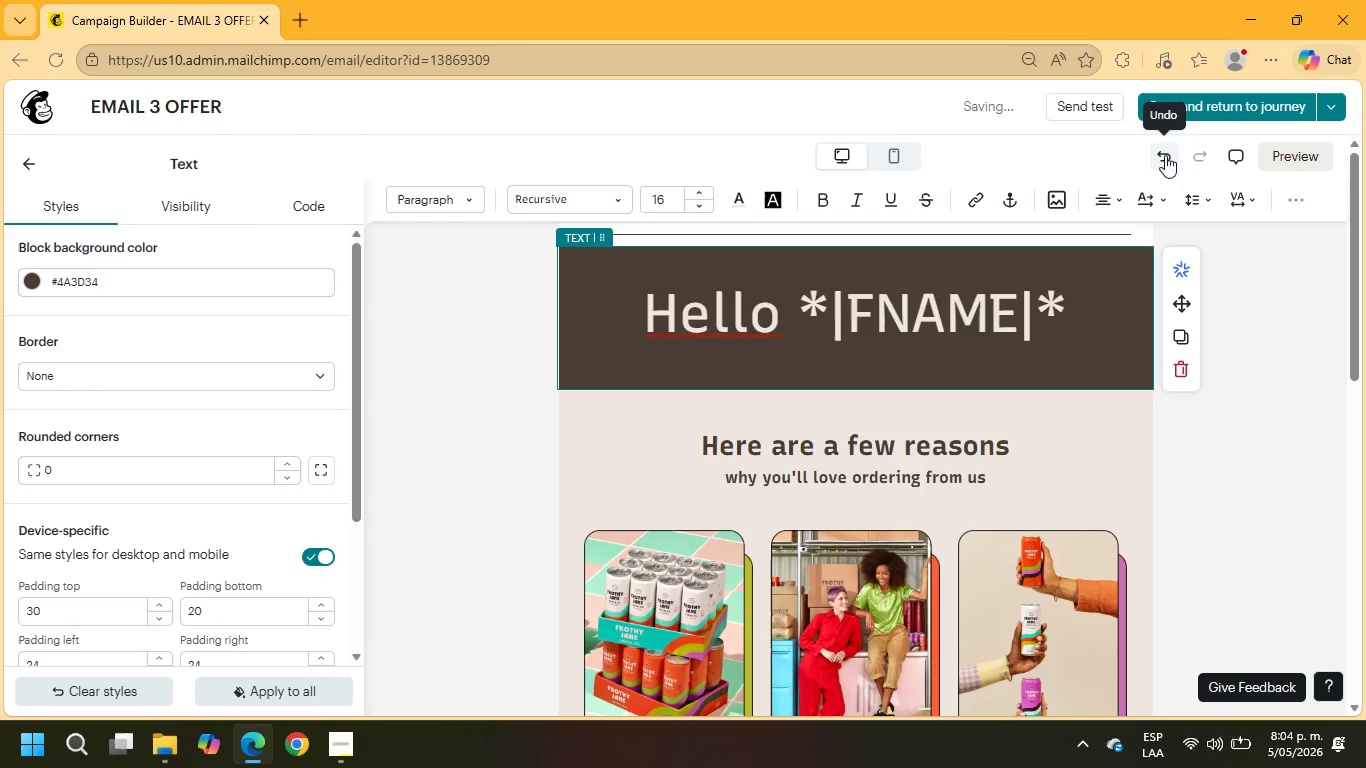 
left_click([1165, 155])
 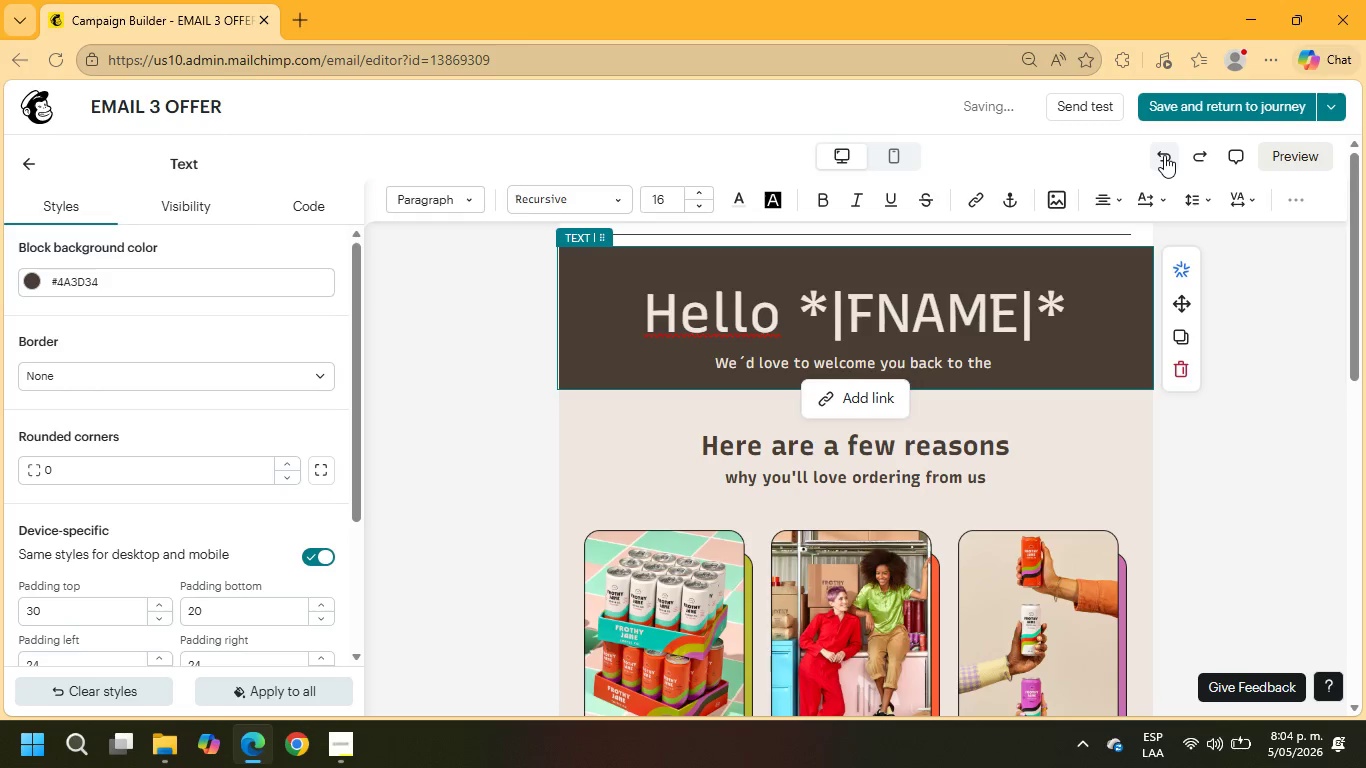 
double_click([1164, 155])
 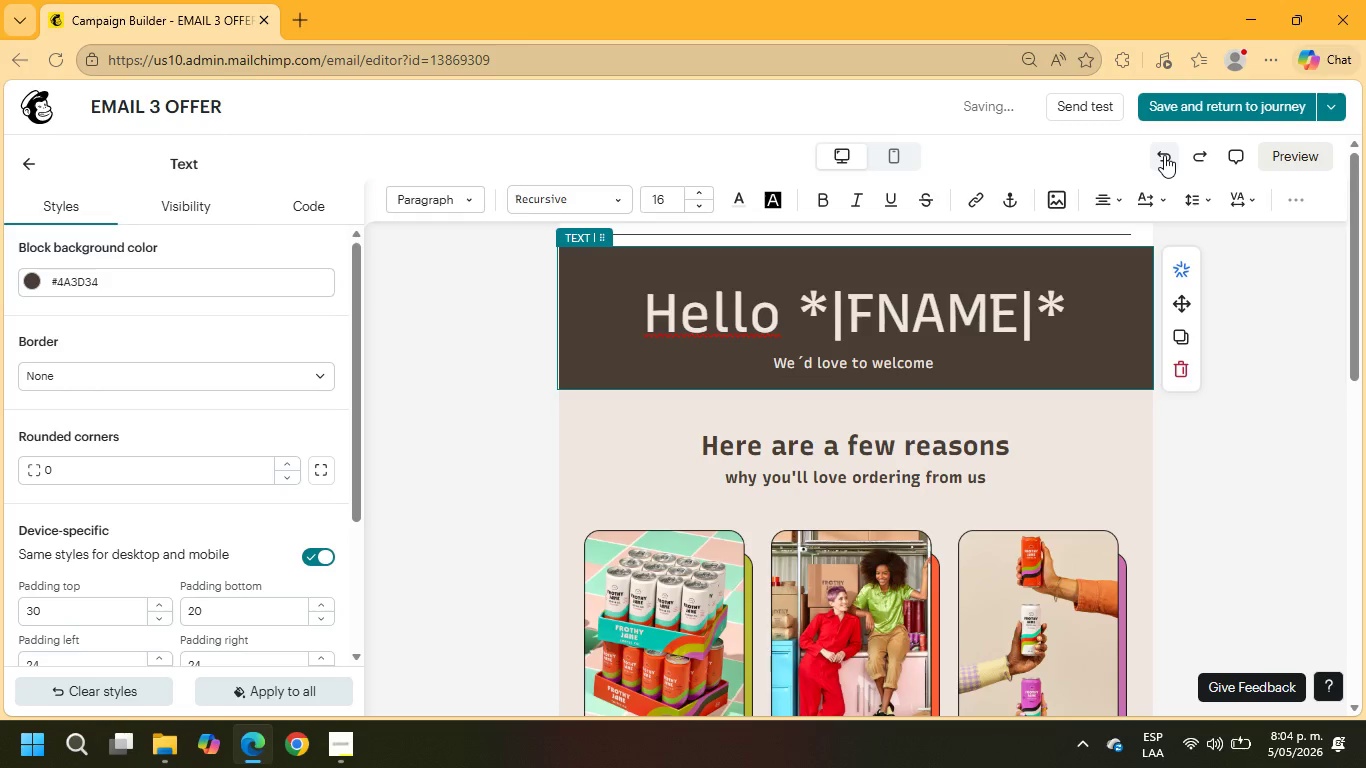 
double_click([1164, 155])
 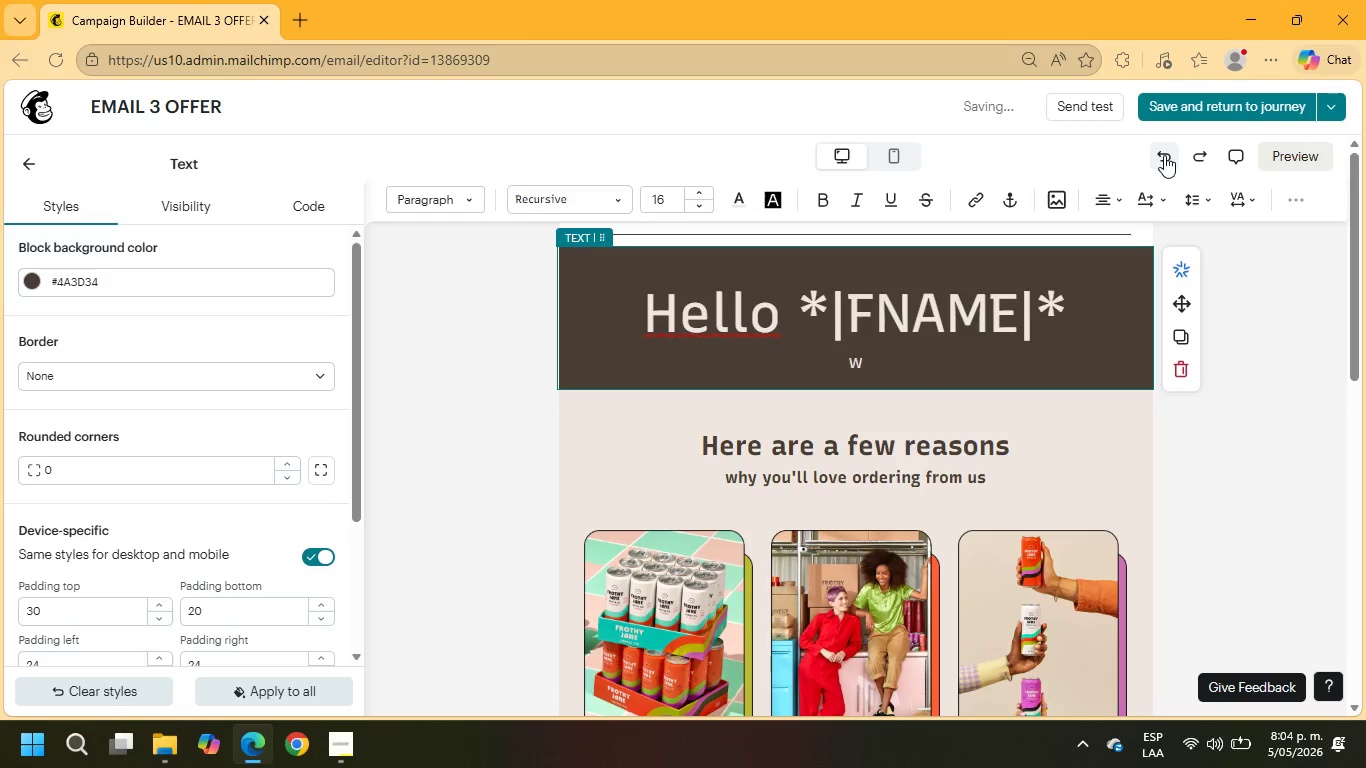 
triple_click([1164, 155])
 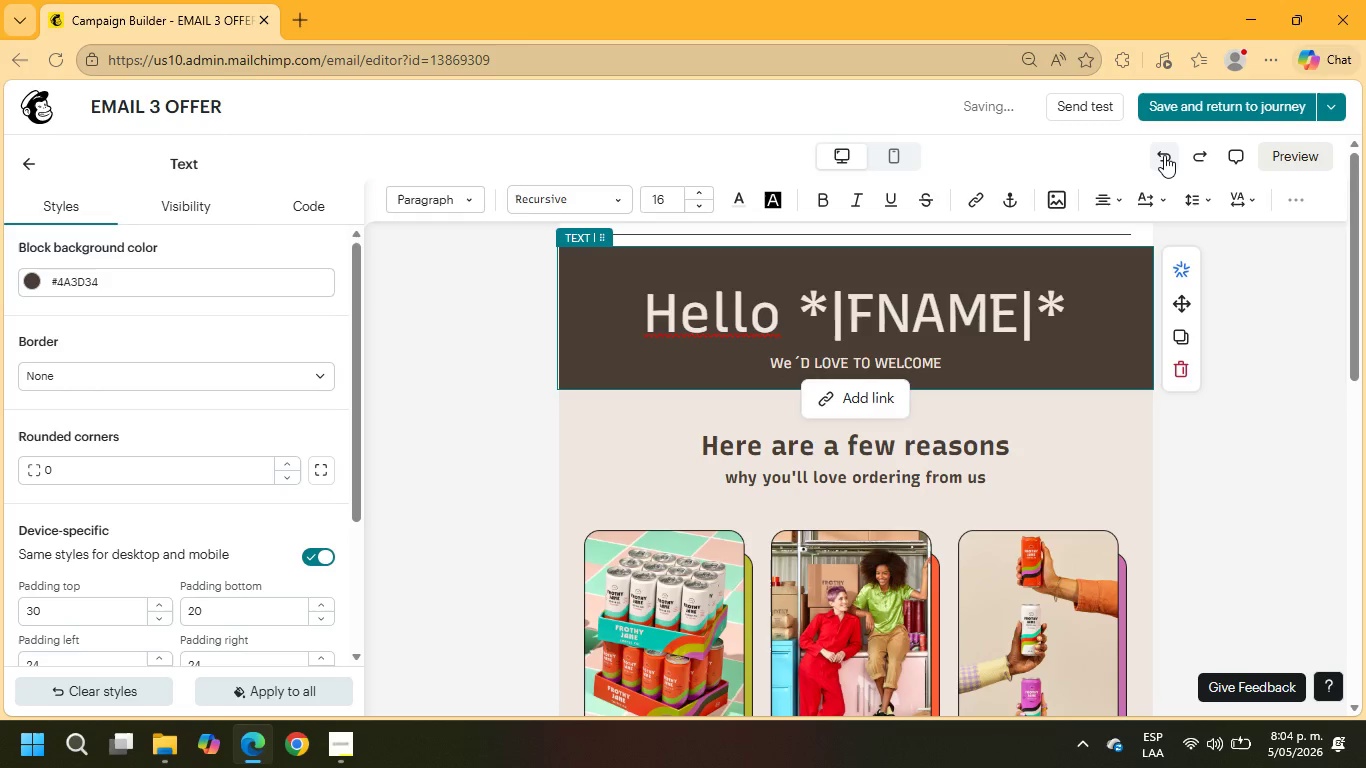 
left_click([1164, 155])
 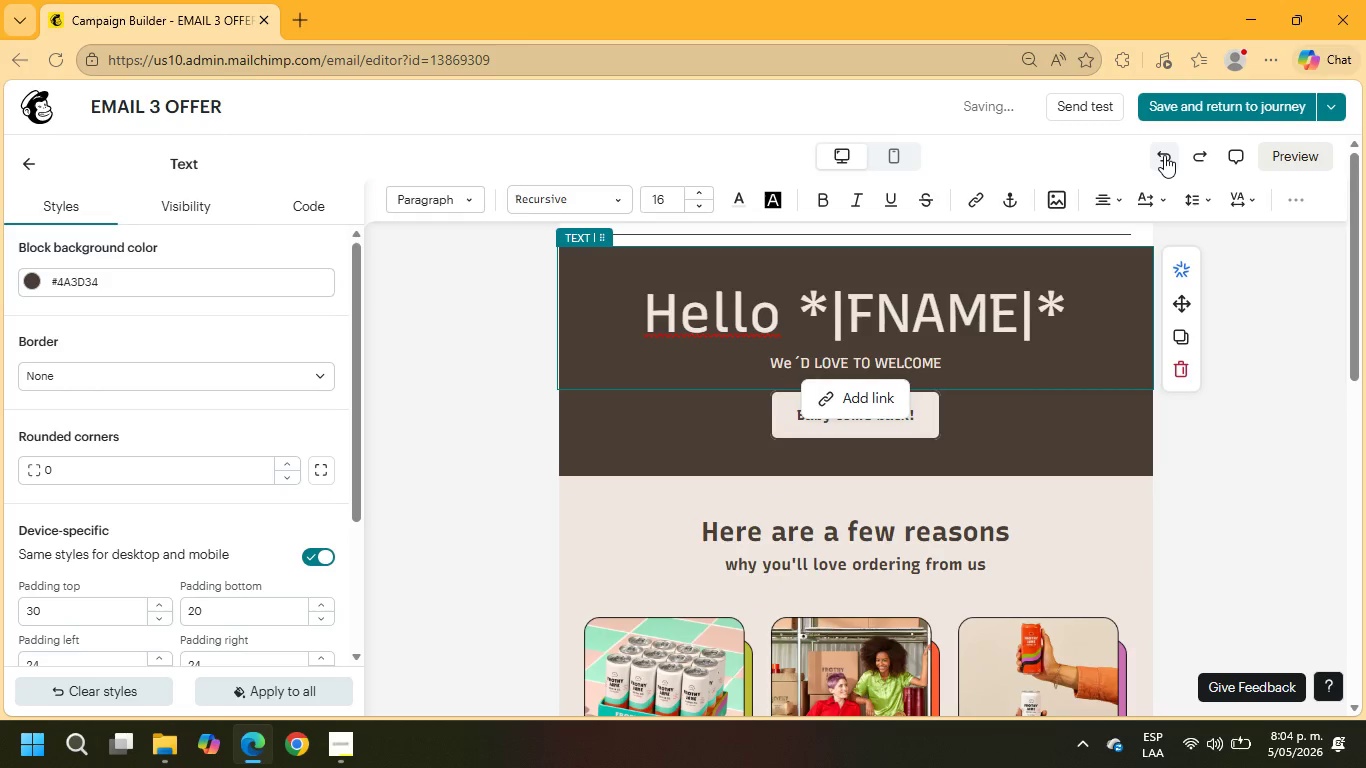 
left_click([1164, 155])
 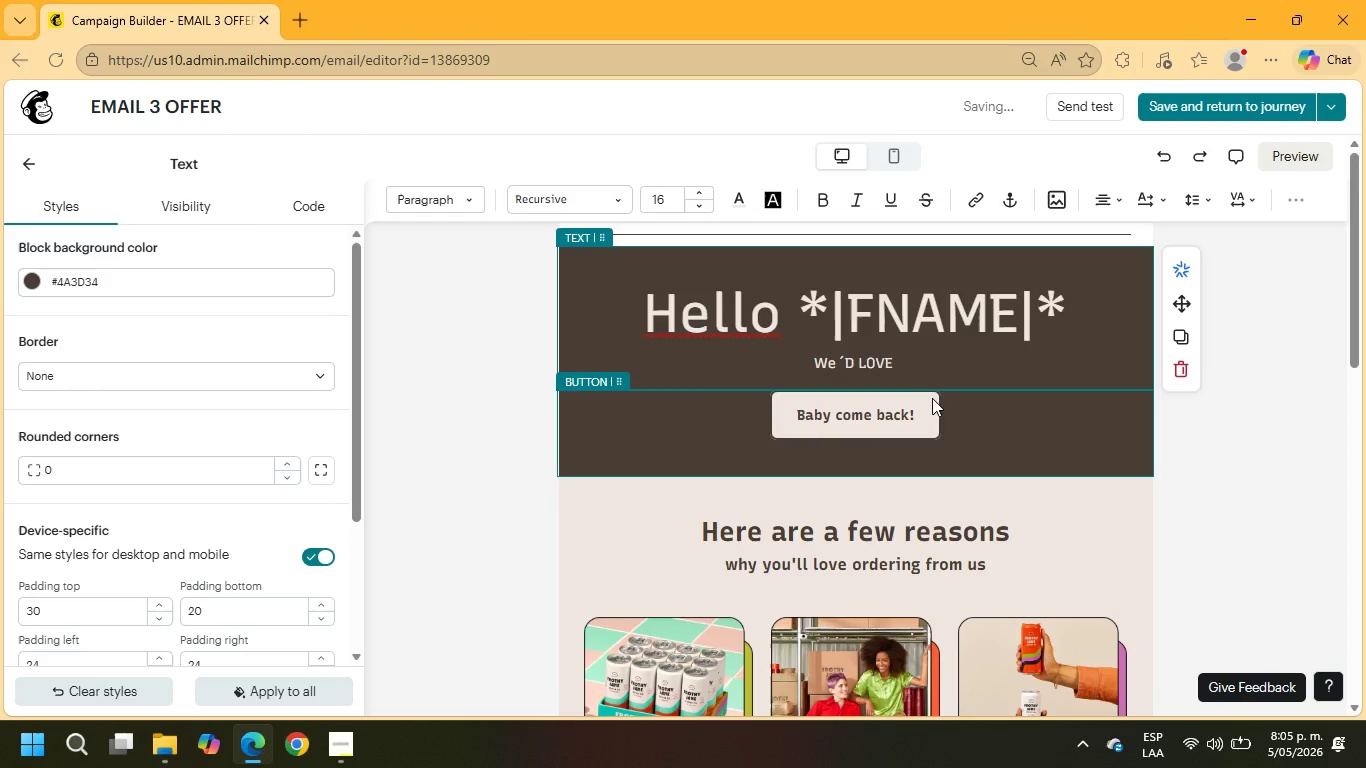 
left_click([920, 367])
 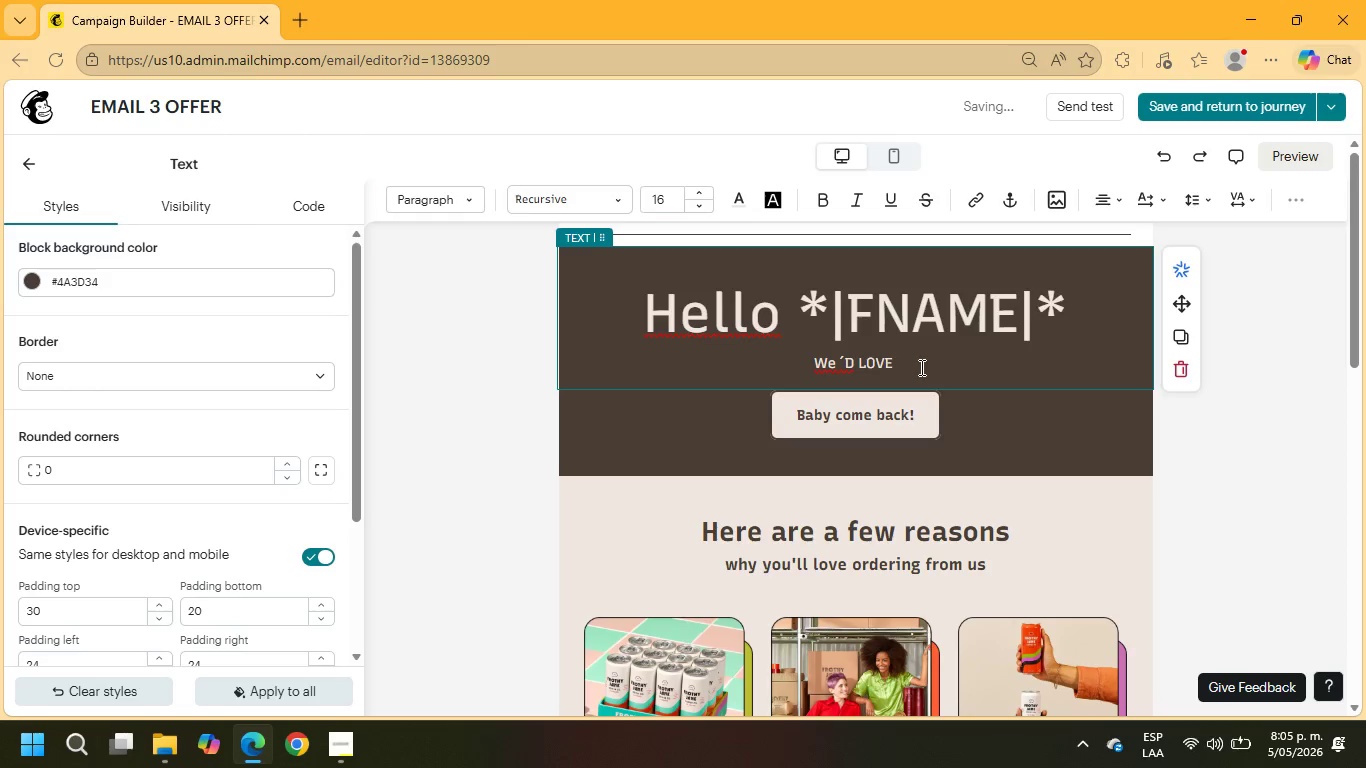 
key(Backspace)
 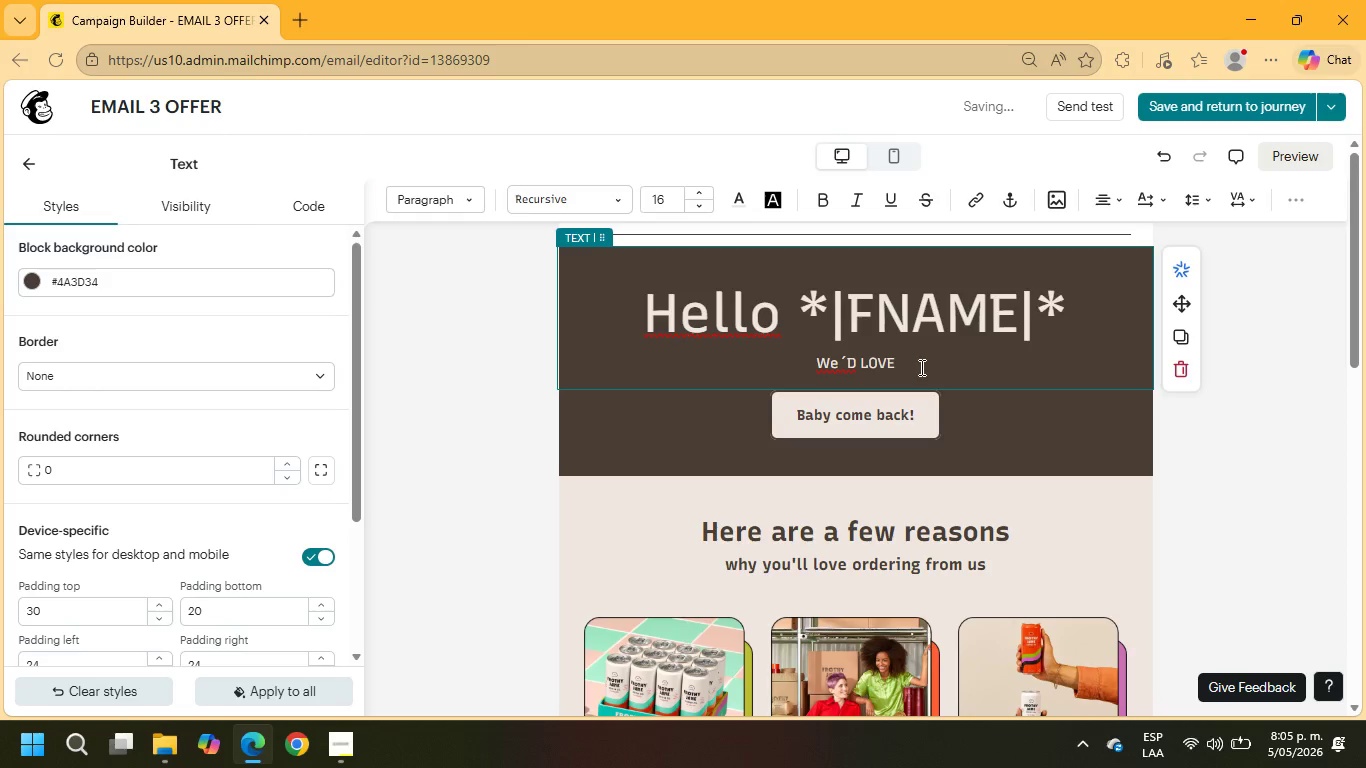 
key(Backspace)
 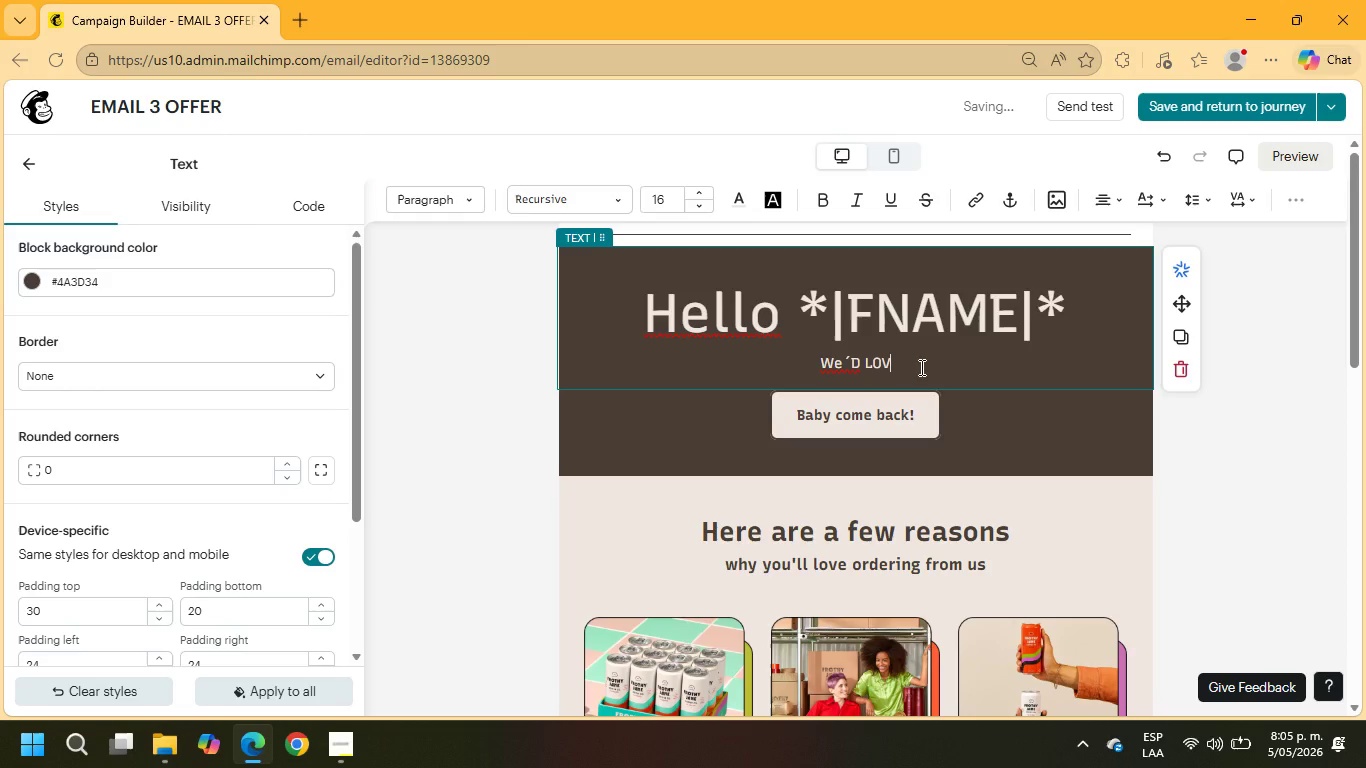 
key(Backspace)
 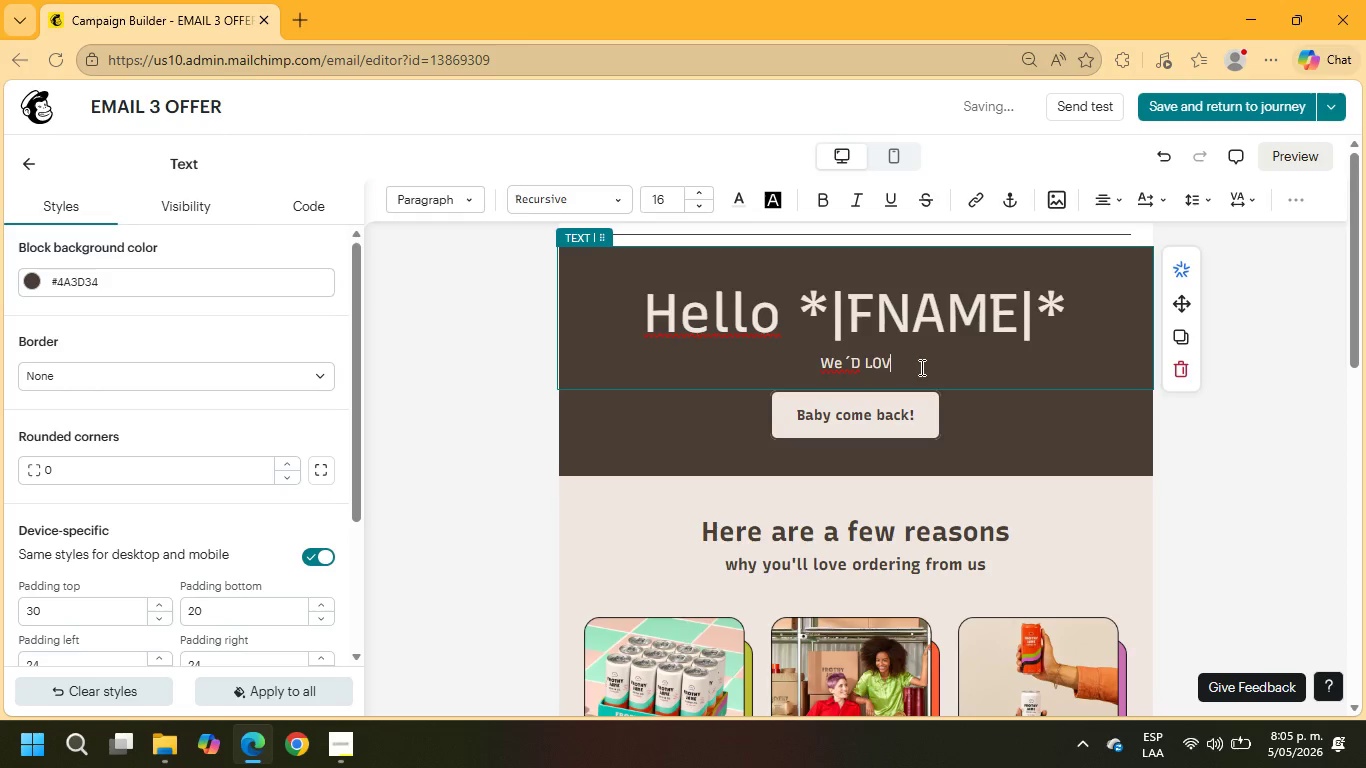 
key(Backspace)
 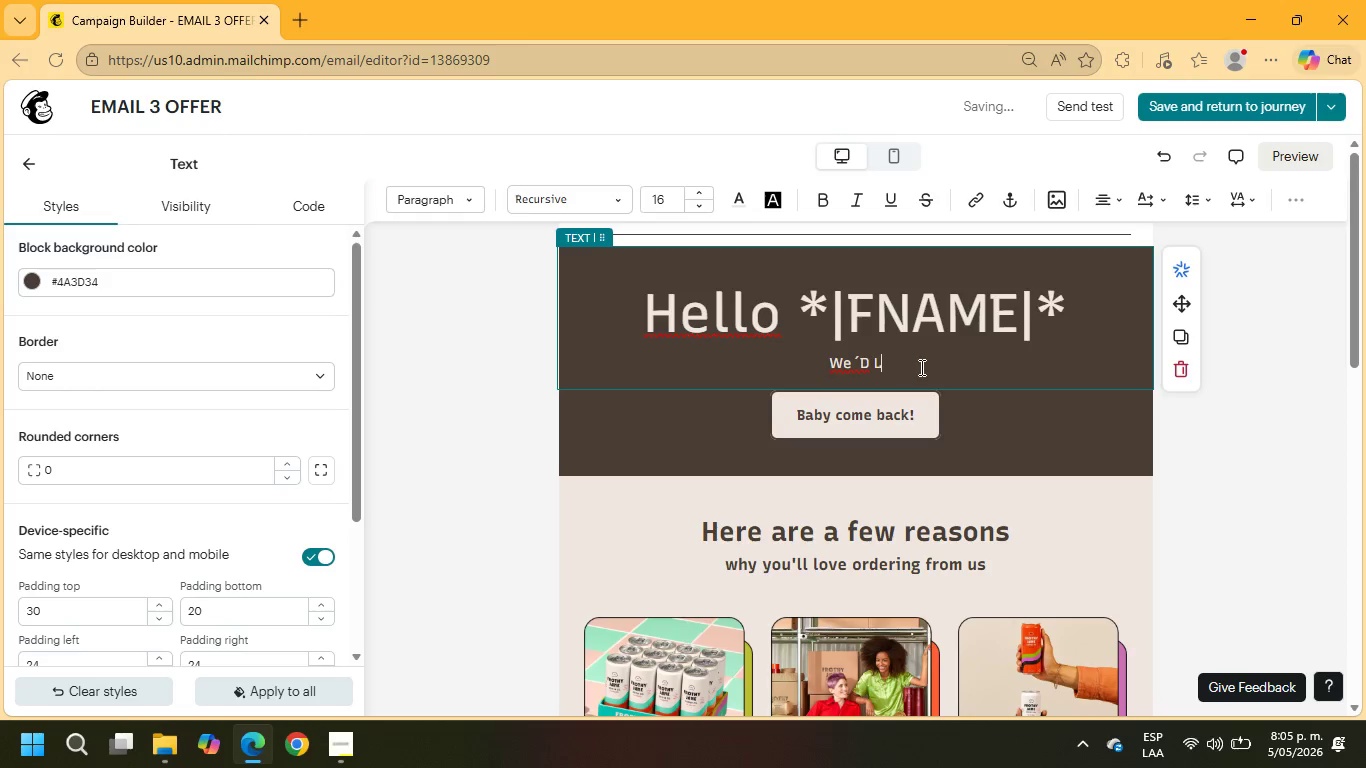 
key(Backspace)
 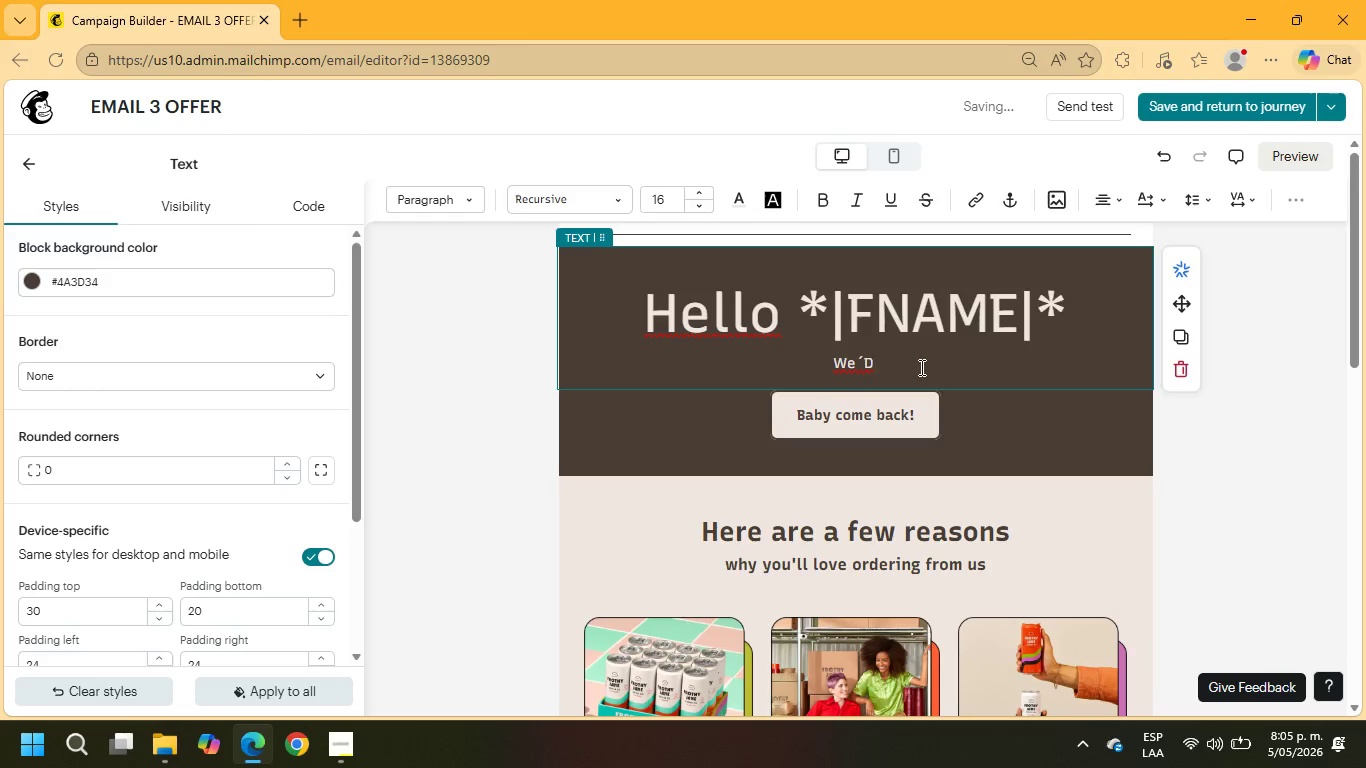 
key(Backspace)
 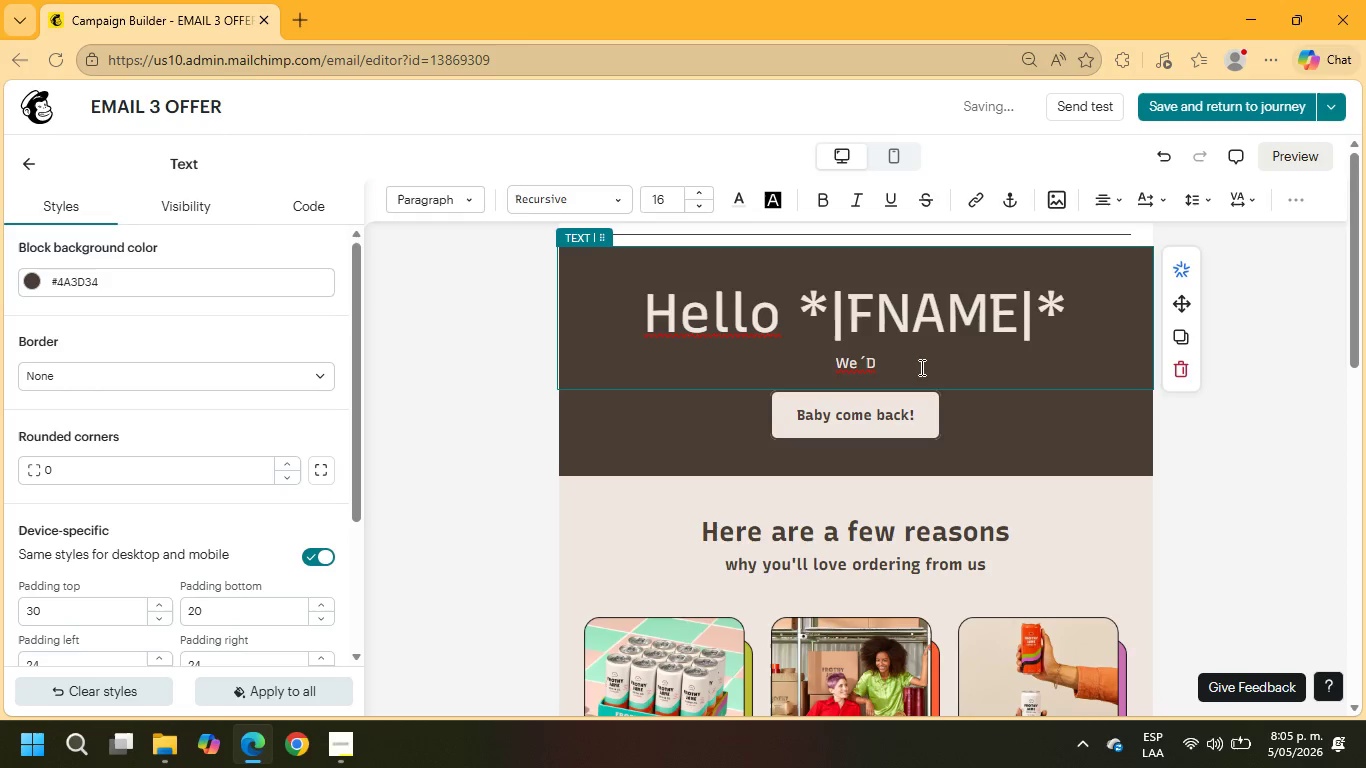 
key(Backspace)
 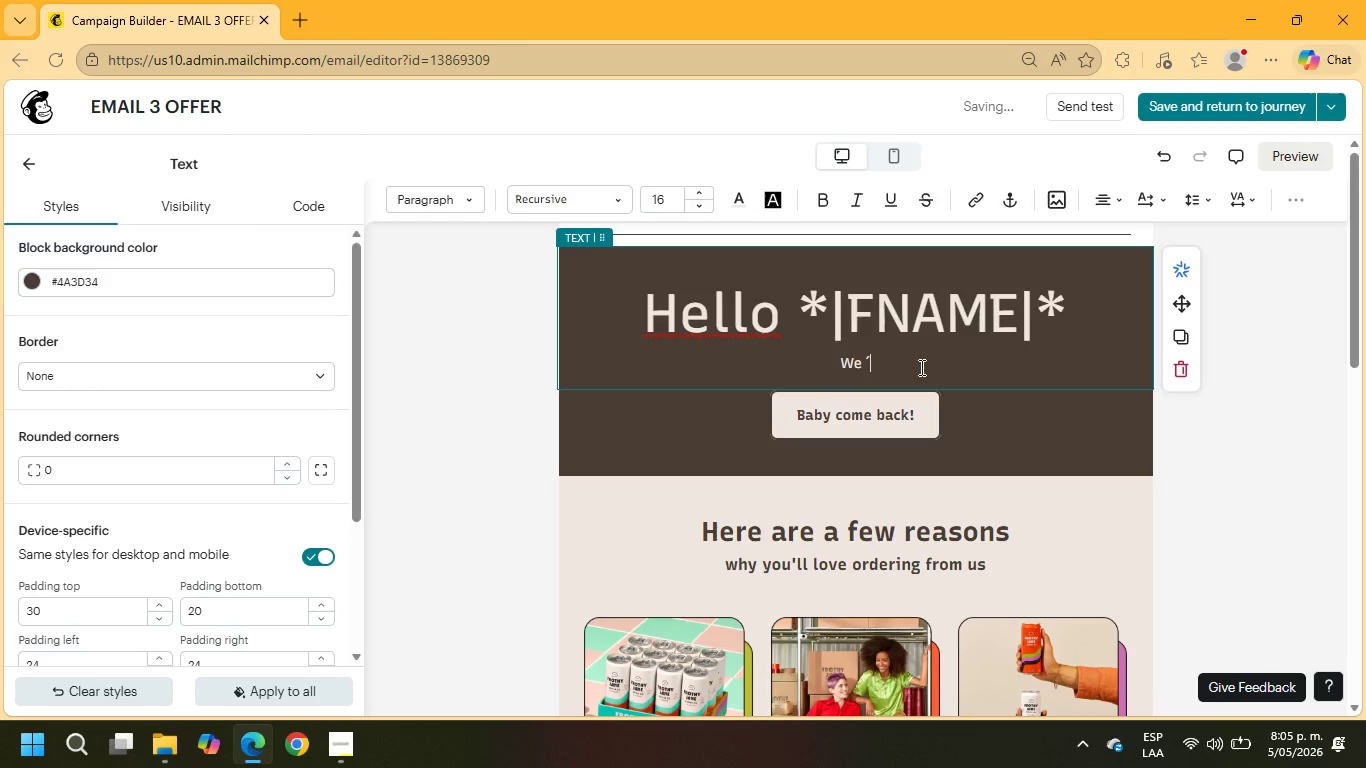 
key(Backspace)
 